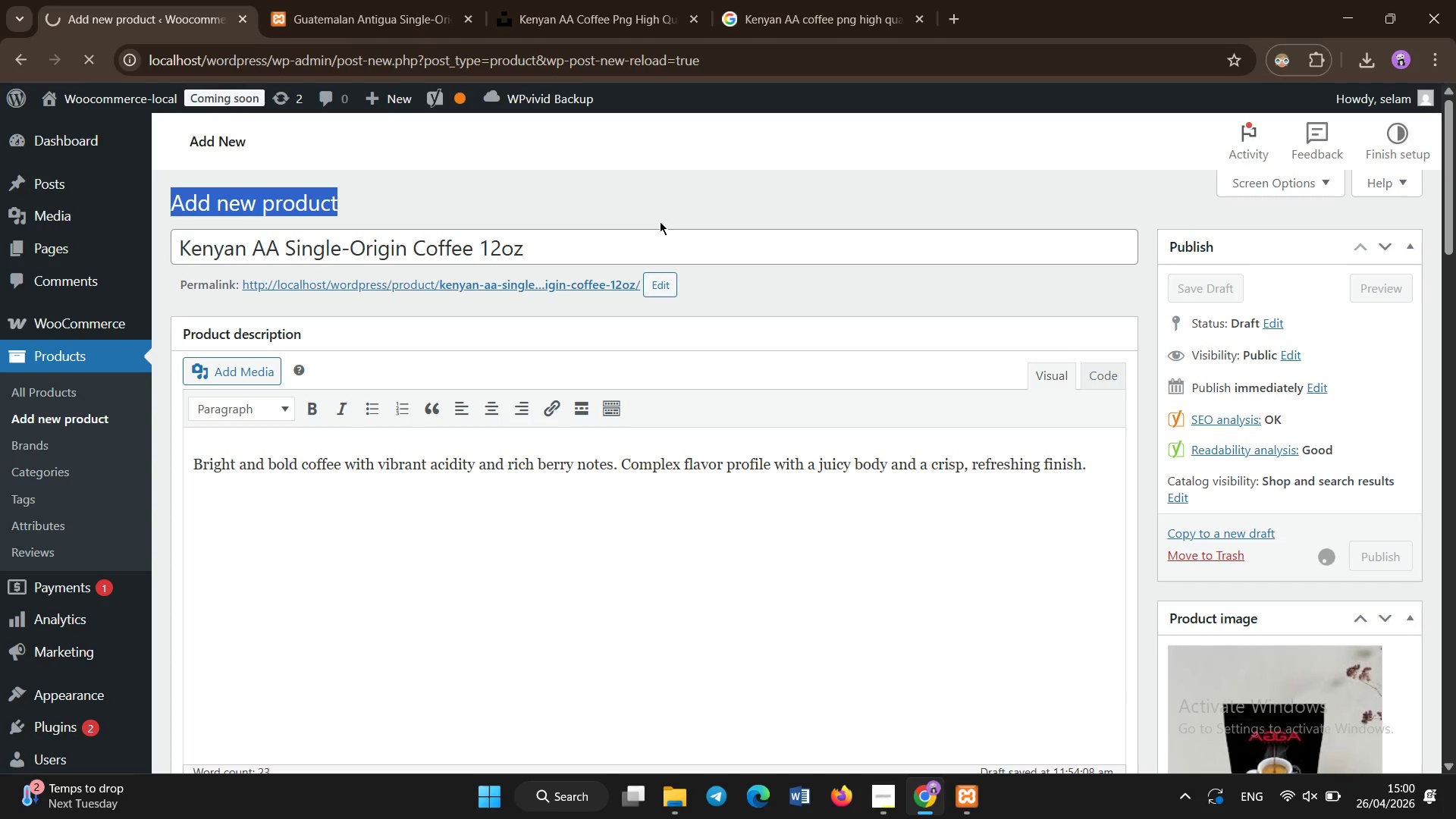 
left_click([666, 173])
 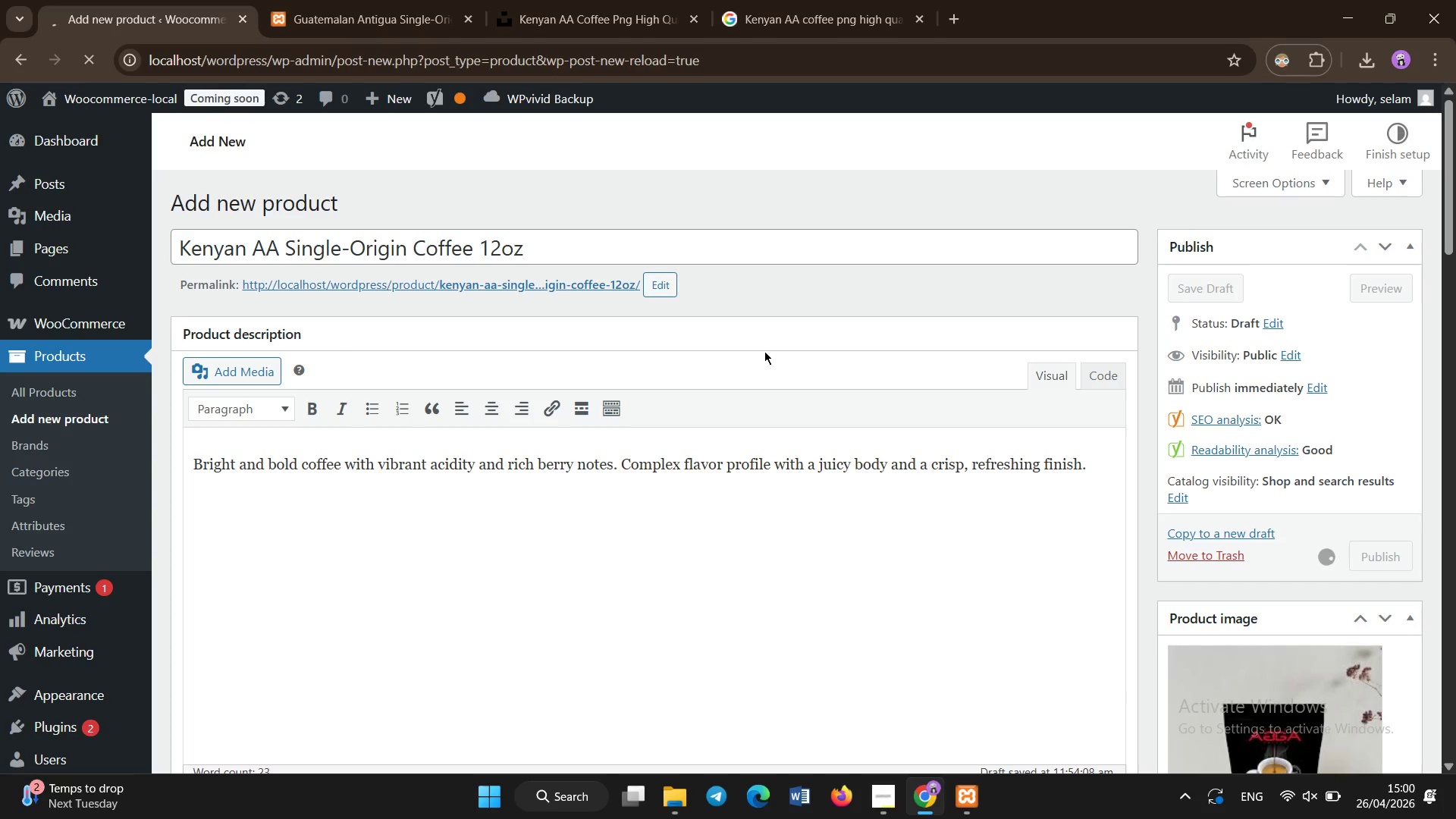 
scroll: coordinate [765, 361], scroll_direction: down, amount: 2.0
 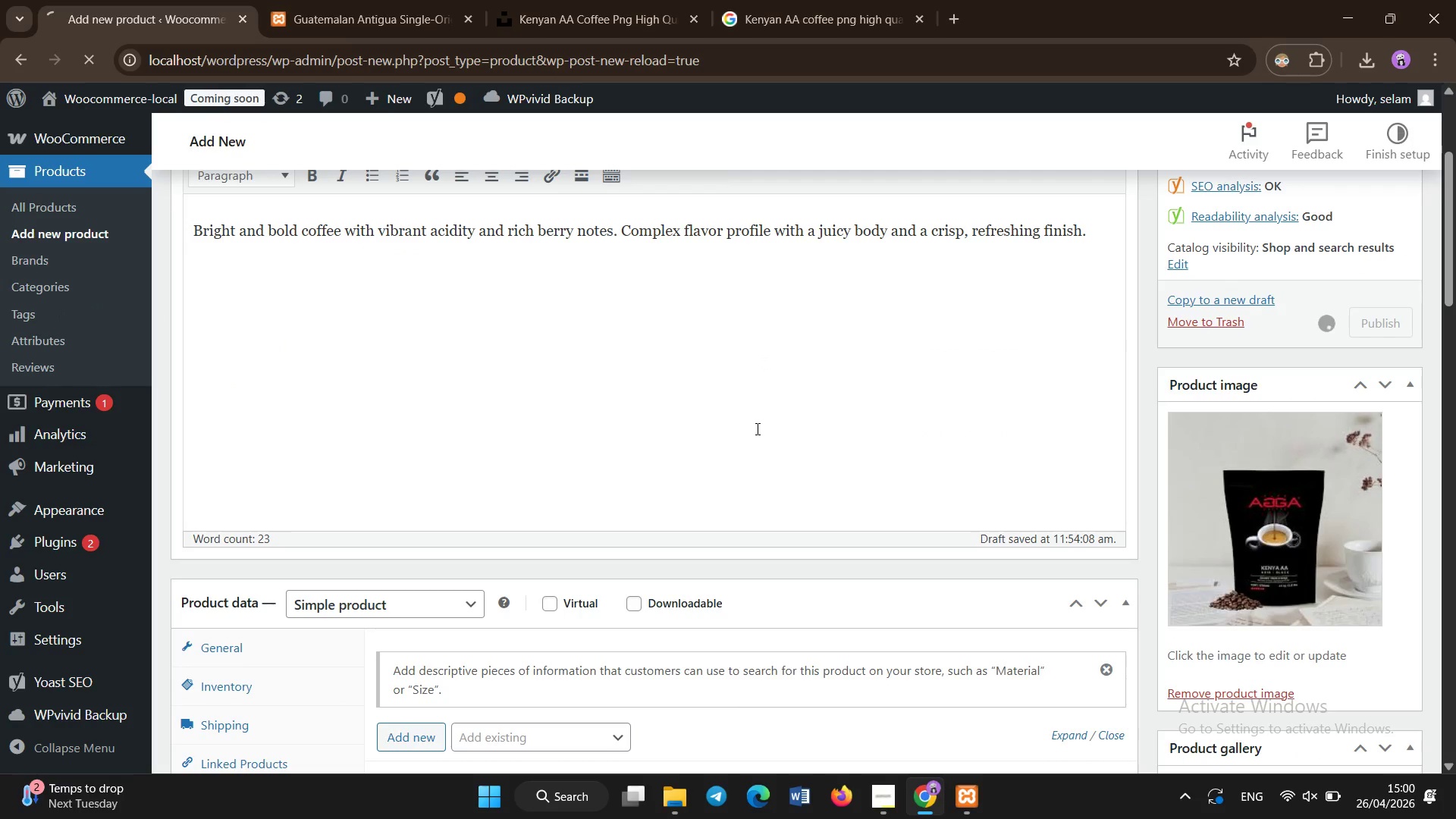 
key(Escape)
 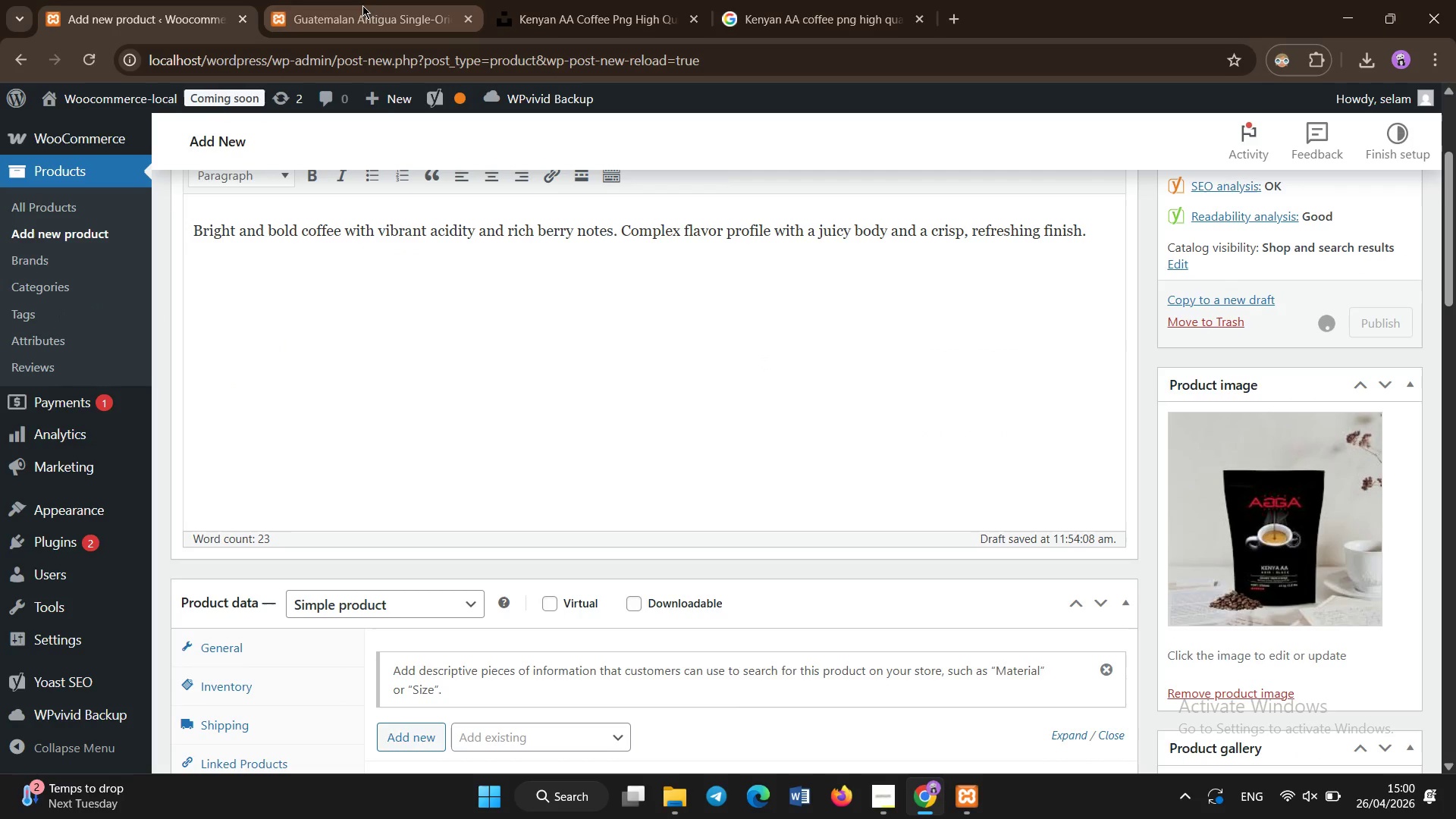 
left_click([360, 0])
 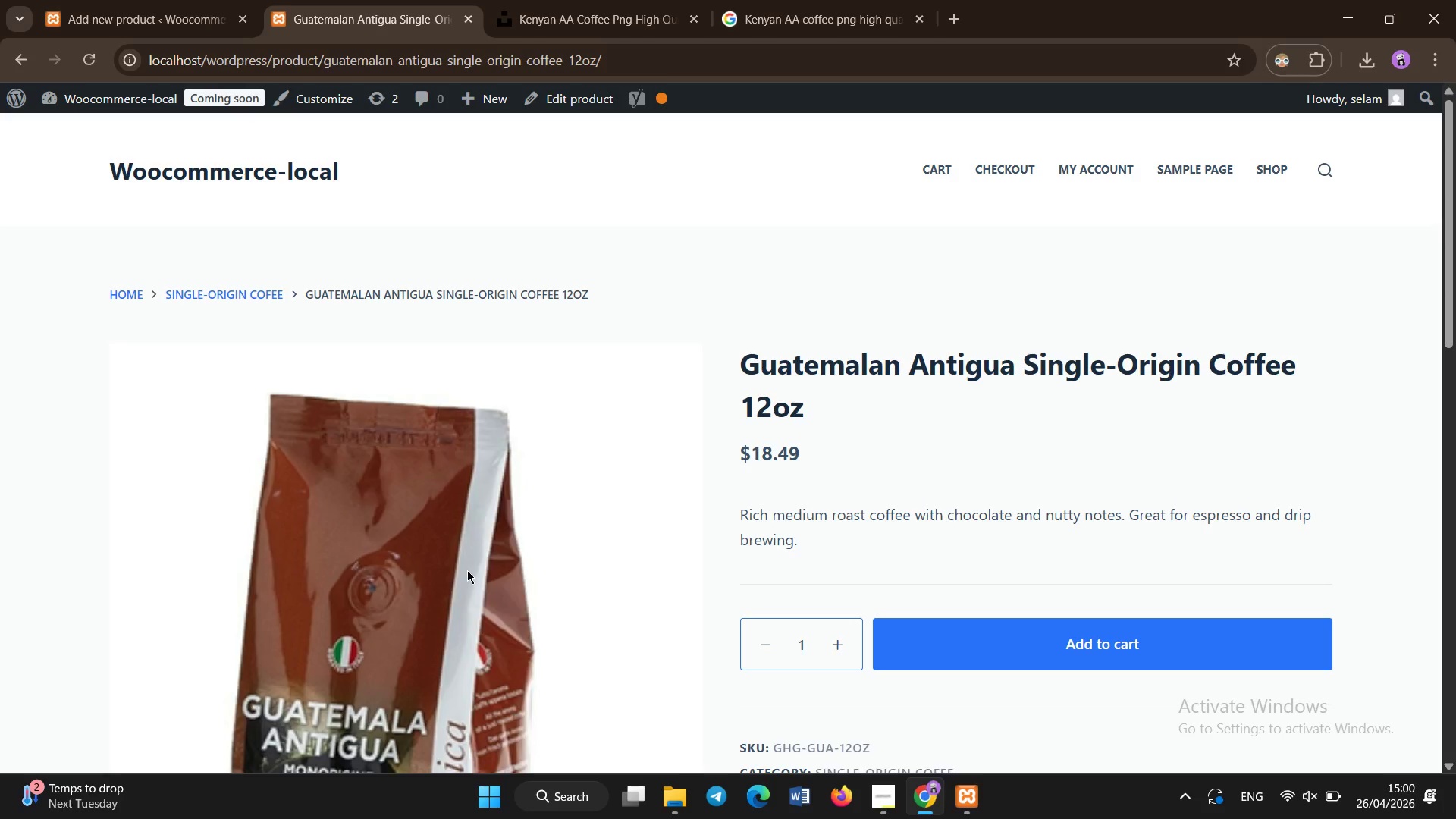 
left_click([1283, 165])
 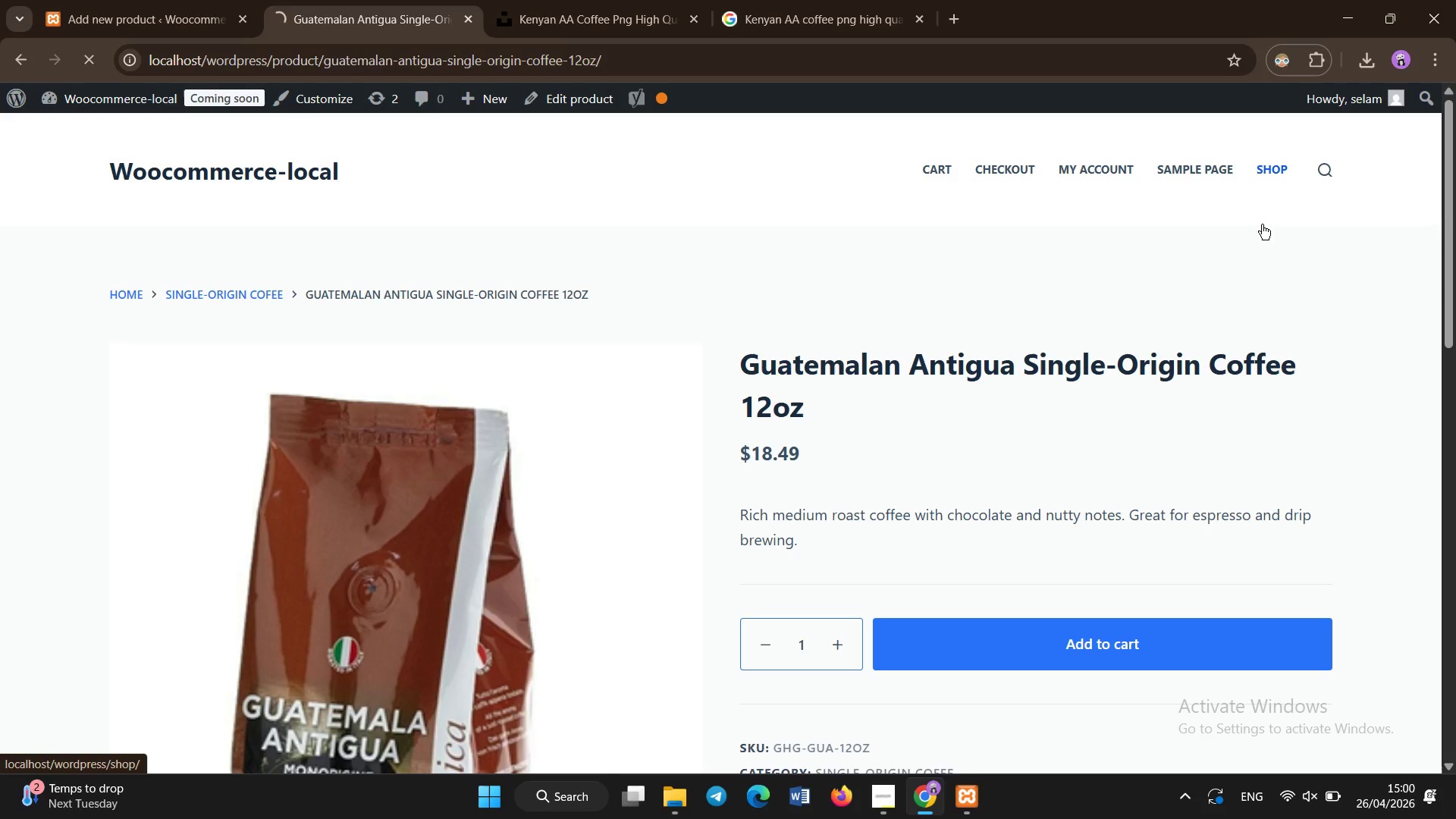 
wait(12.62)
 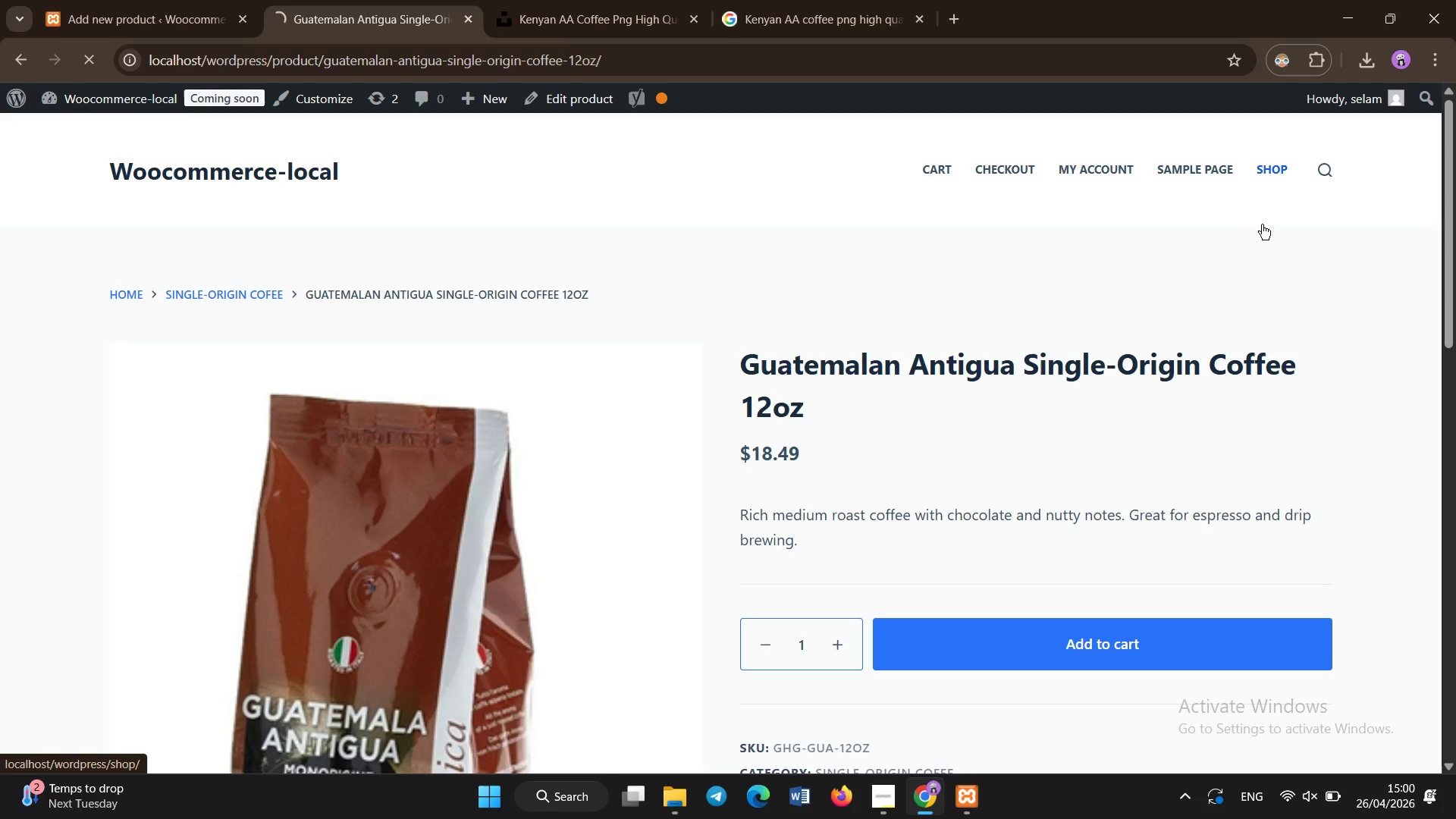 
scroll: coordinate [1144, 405], scroll_direction: down, amount: 3.0
 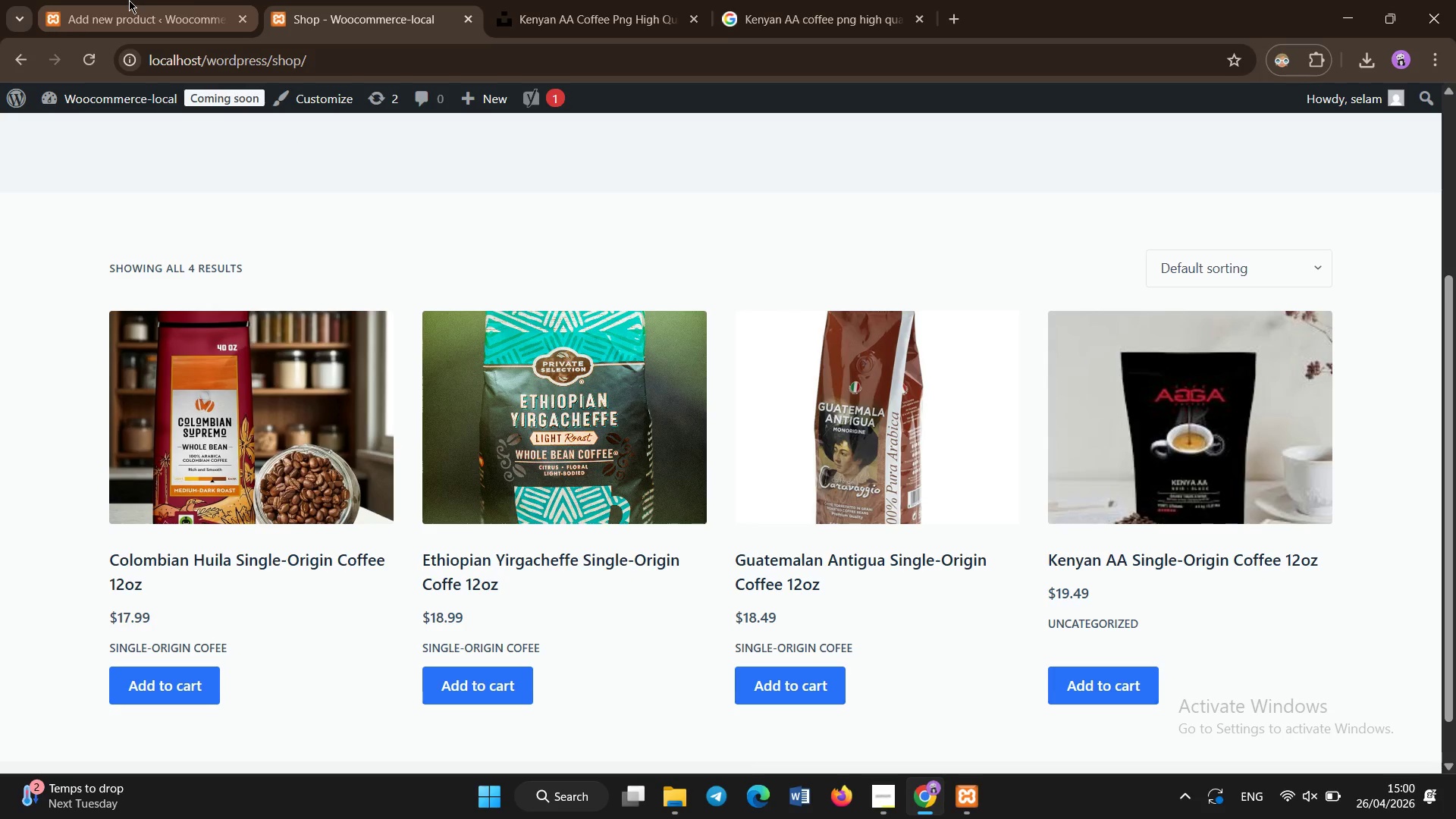 
left_click([129, 0])
 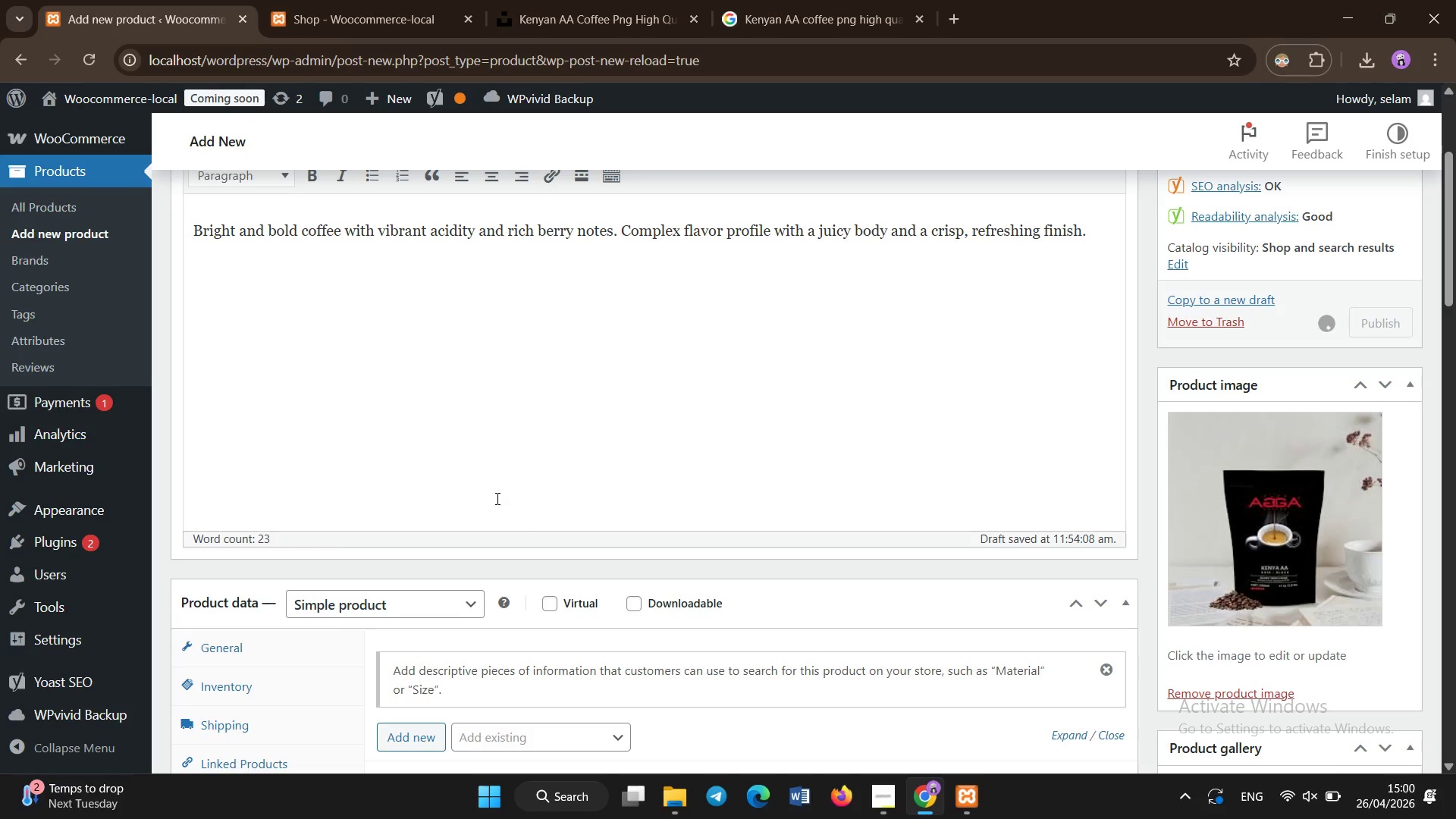 
scroll: coordinate [496, 498], scroll_direction: up, amount: 5.0
 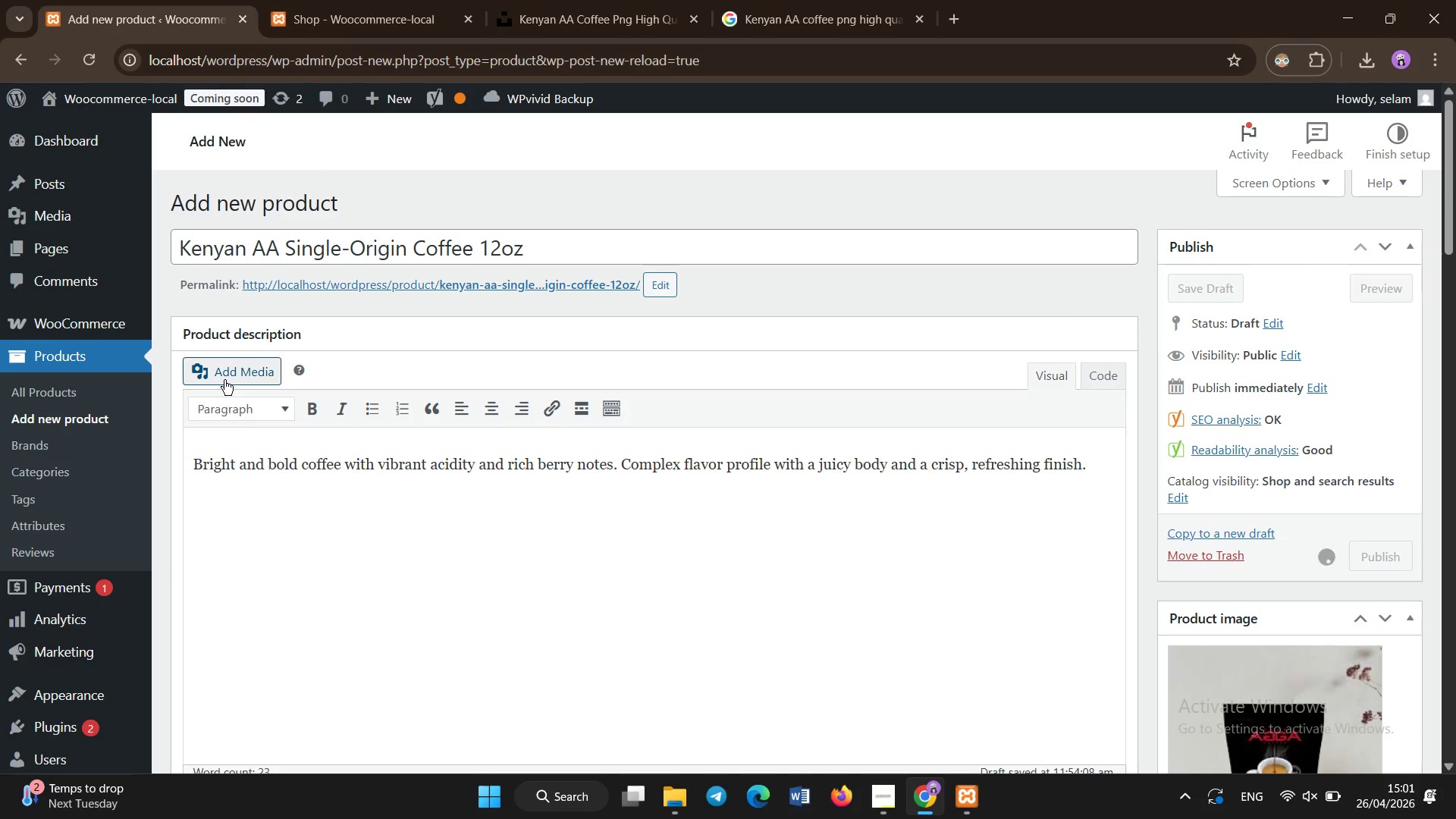 
scroll: coordinate [999, 404], scroll_direction: down, amount: 2.0
 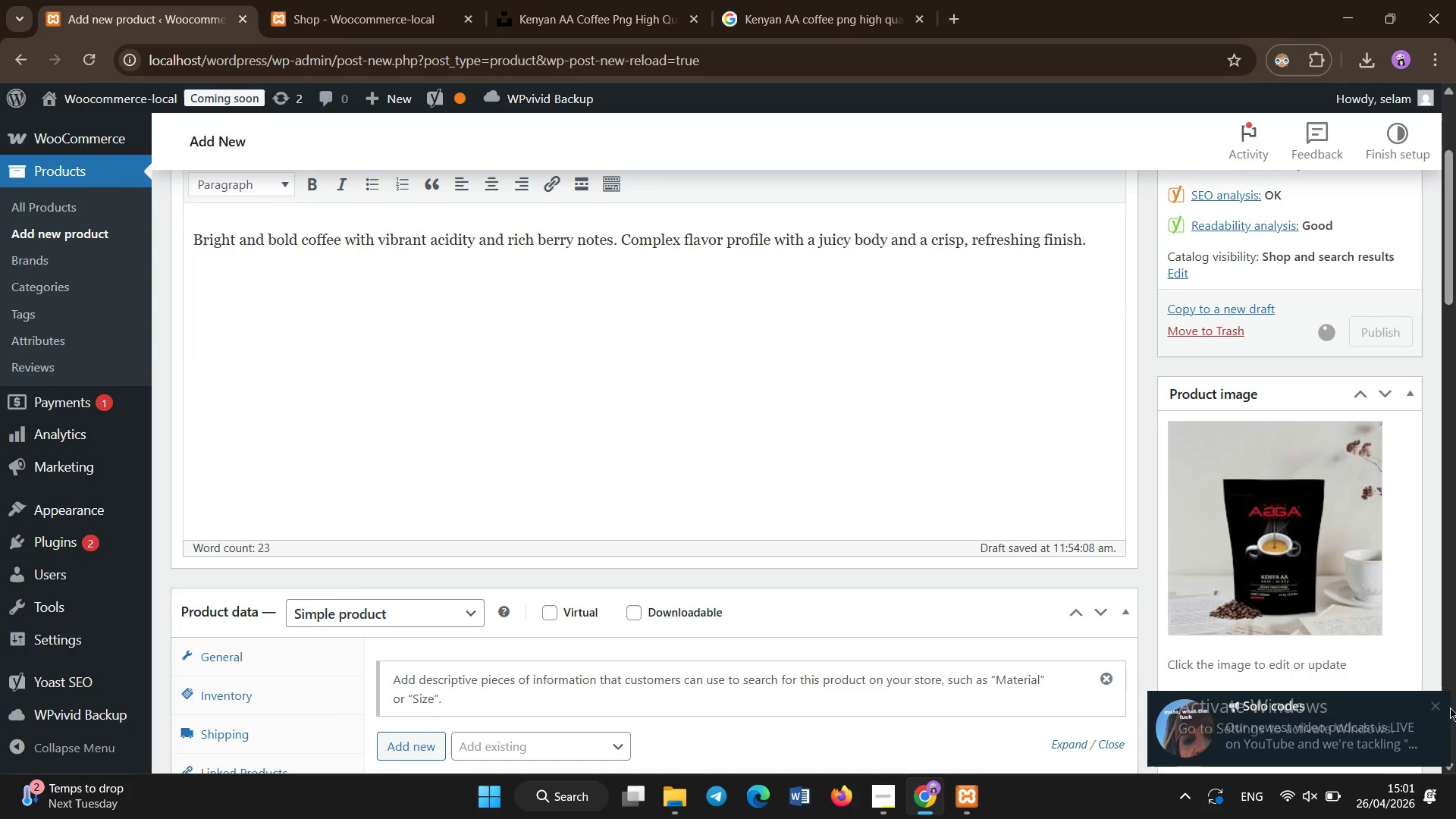 
left_click([1439, 711])
 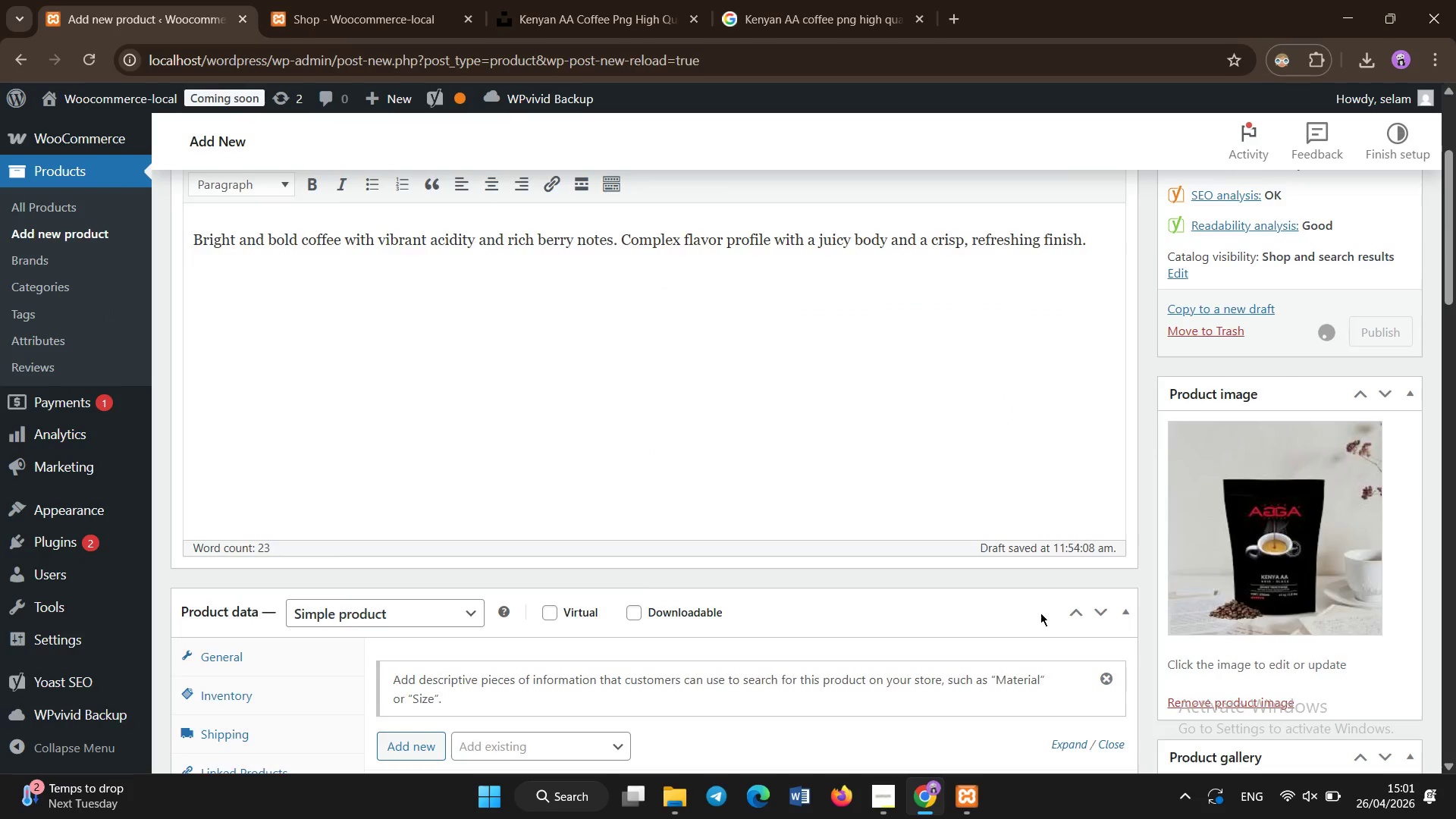 
scroll: coordinate [541, 414], scroll_direction: down, amount: 13.0
 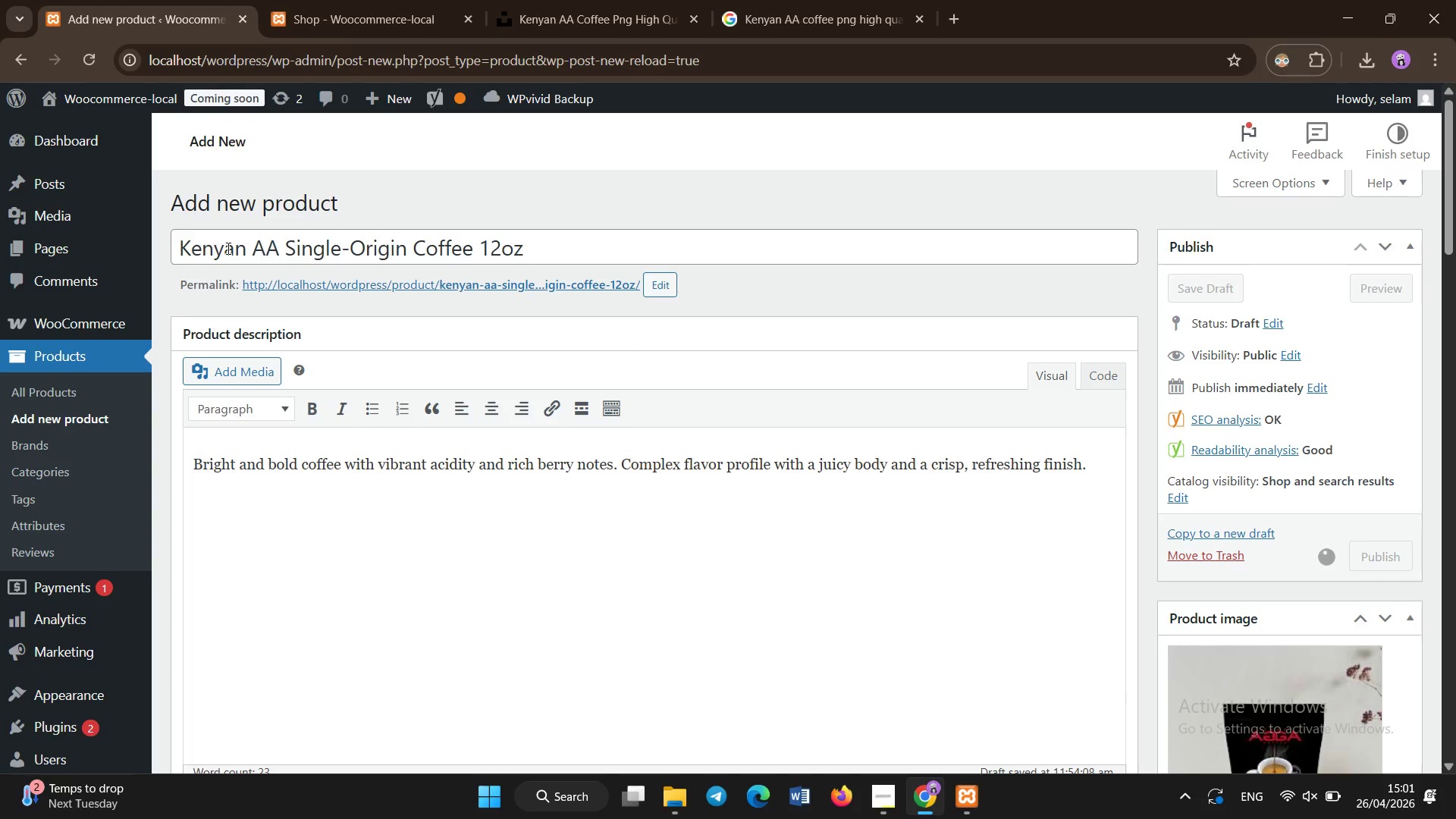 
left_click([86, 385])
 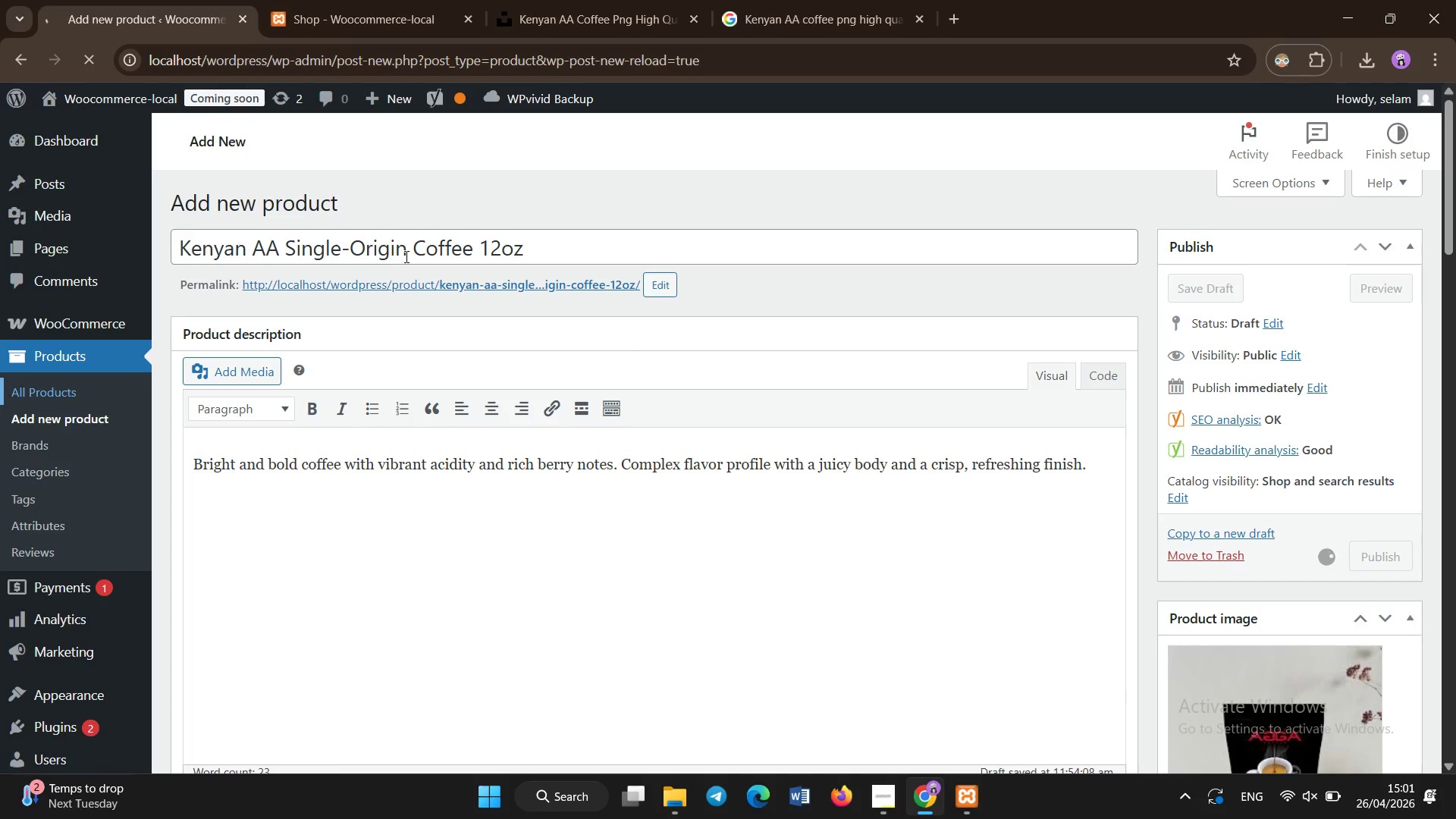 
left_click([695, 157])
 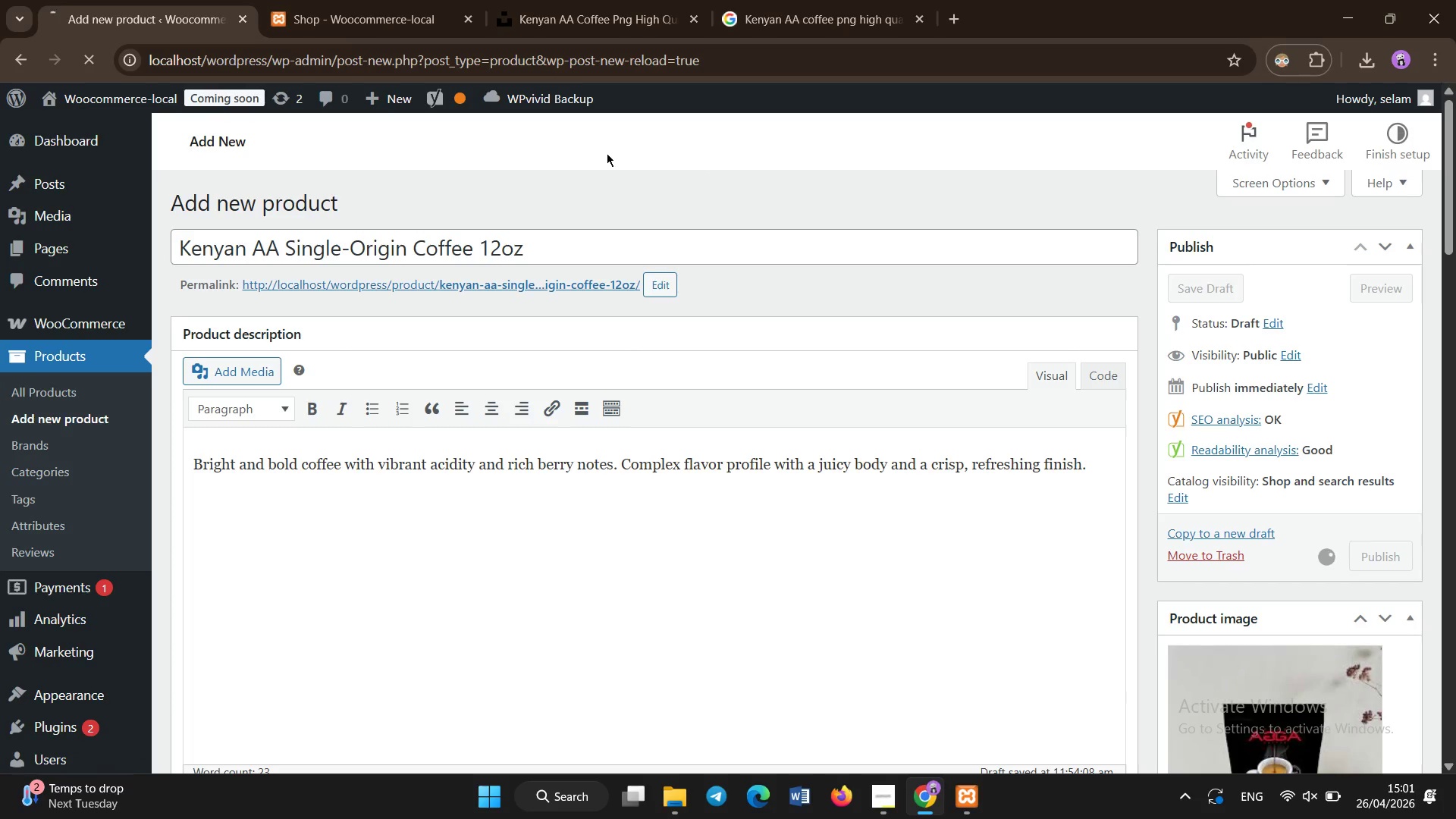 
left_click([607, 153])
 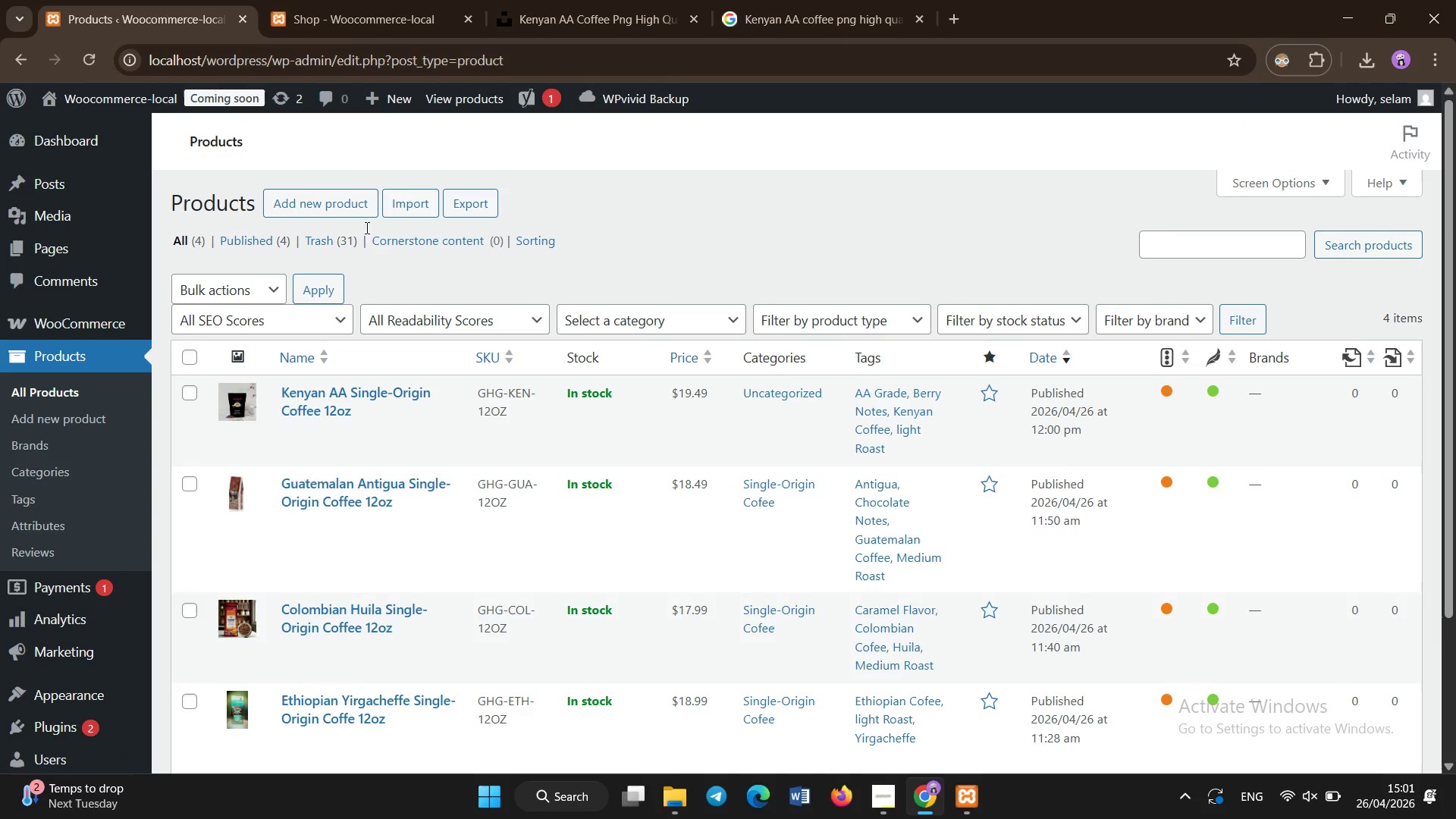 
left_click([353, 214])
 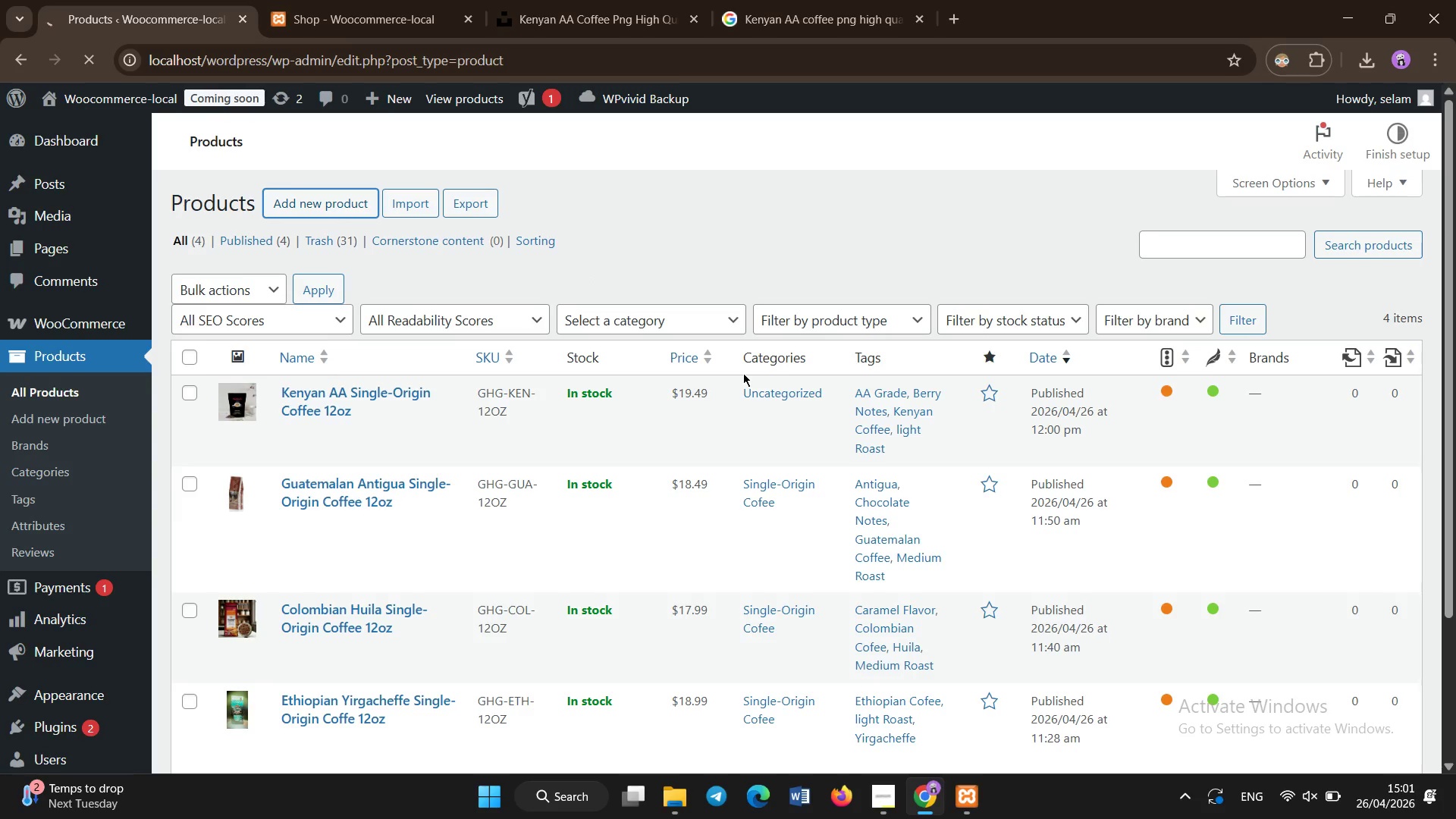 
wait(5.19)
 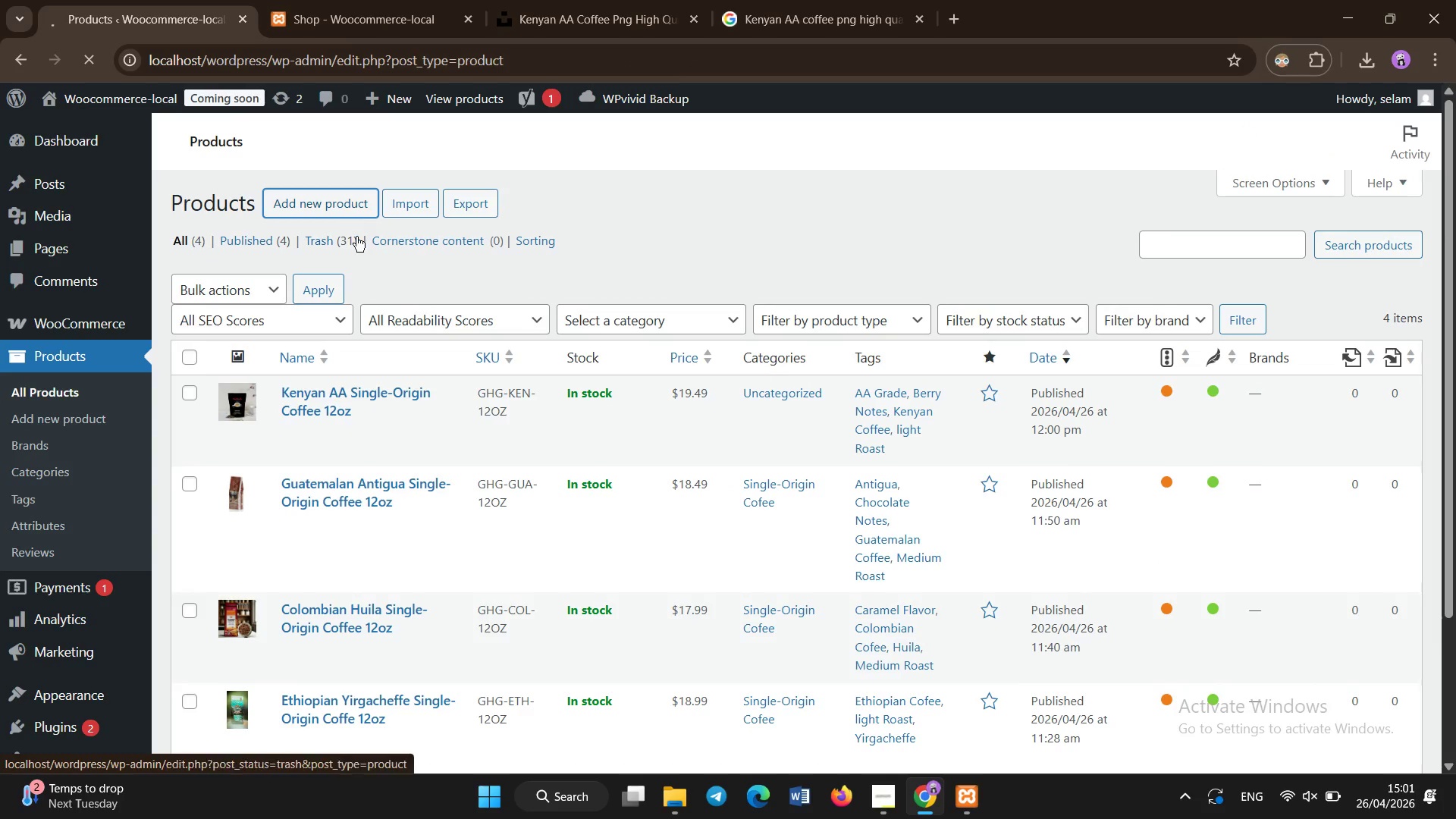 
scroll: coordinate [691, 559], scroll_direction: down, amount: 2.0
 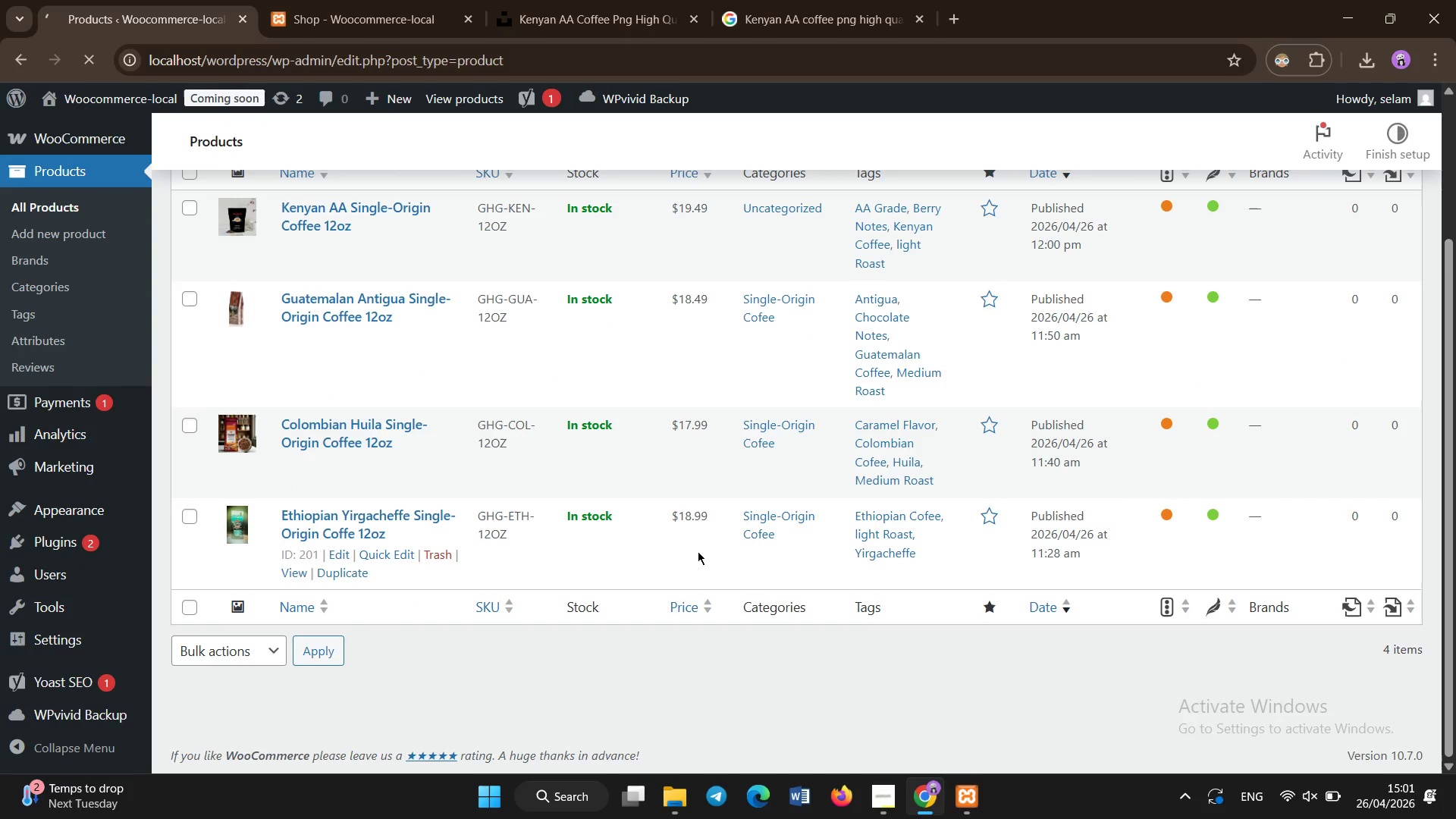 
scroll: coordinate [698, 551], scroll_direction: none, amount: 0.0
 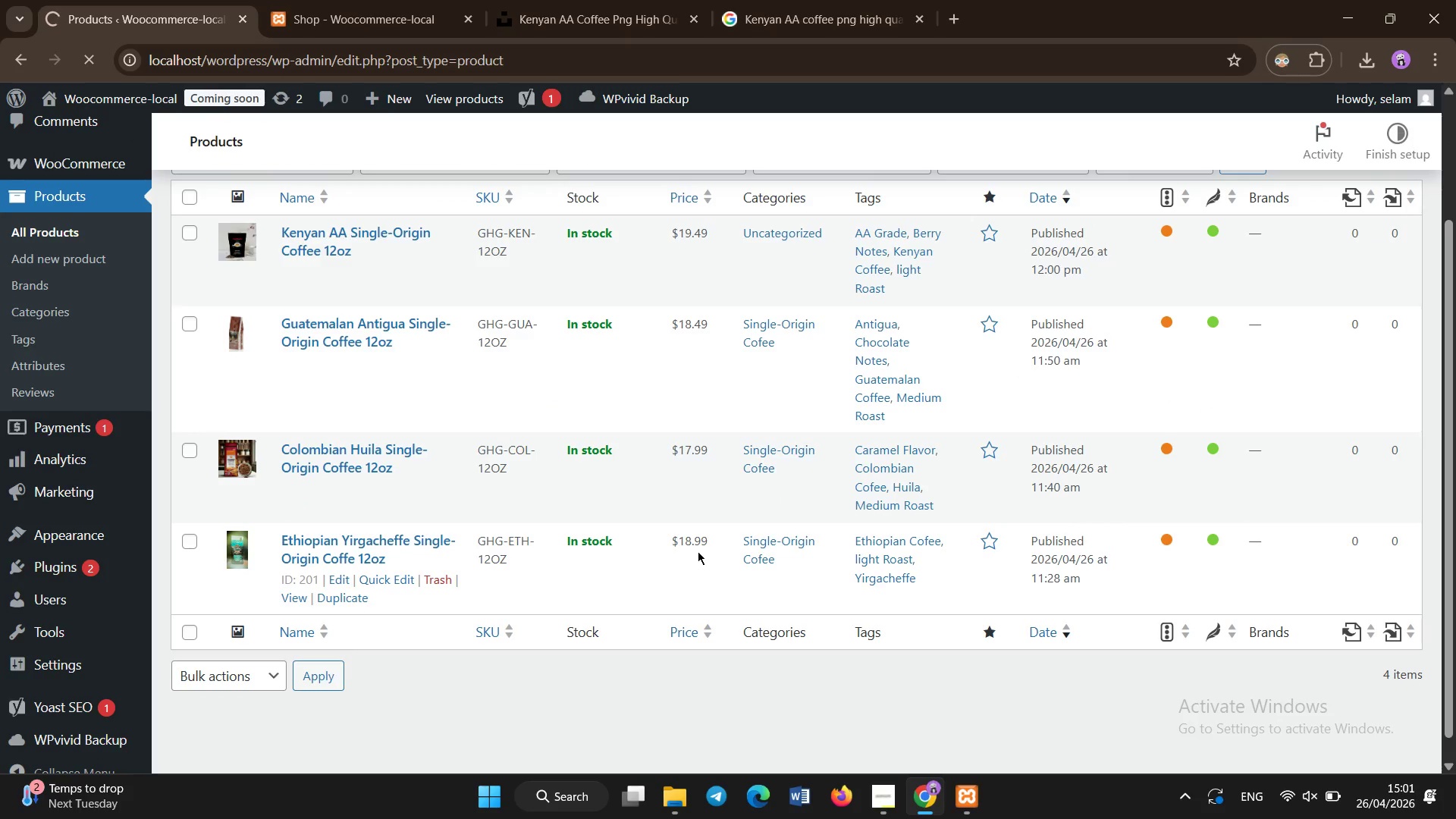 
scroll: coordinate [699, 551], scroll_direction: up, amount: 1.0
 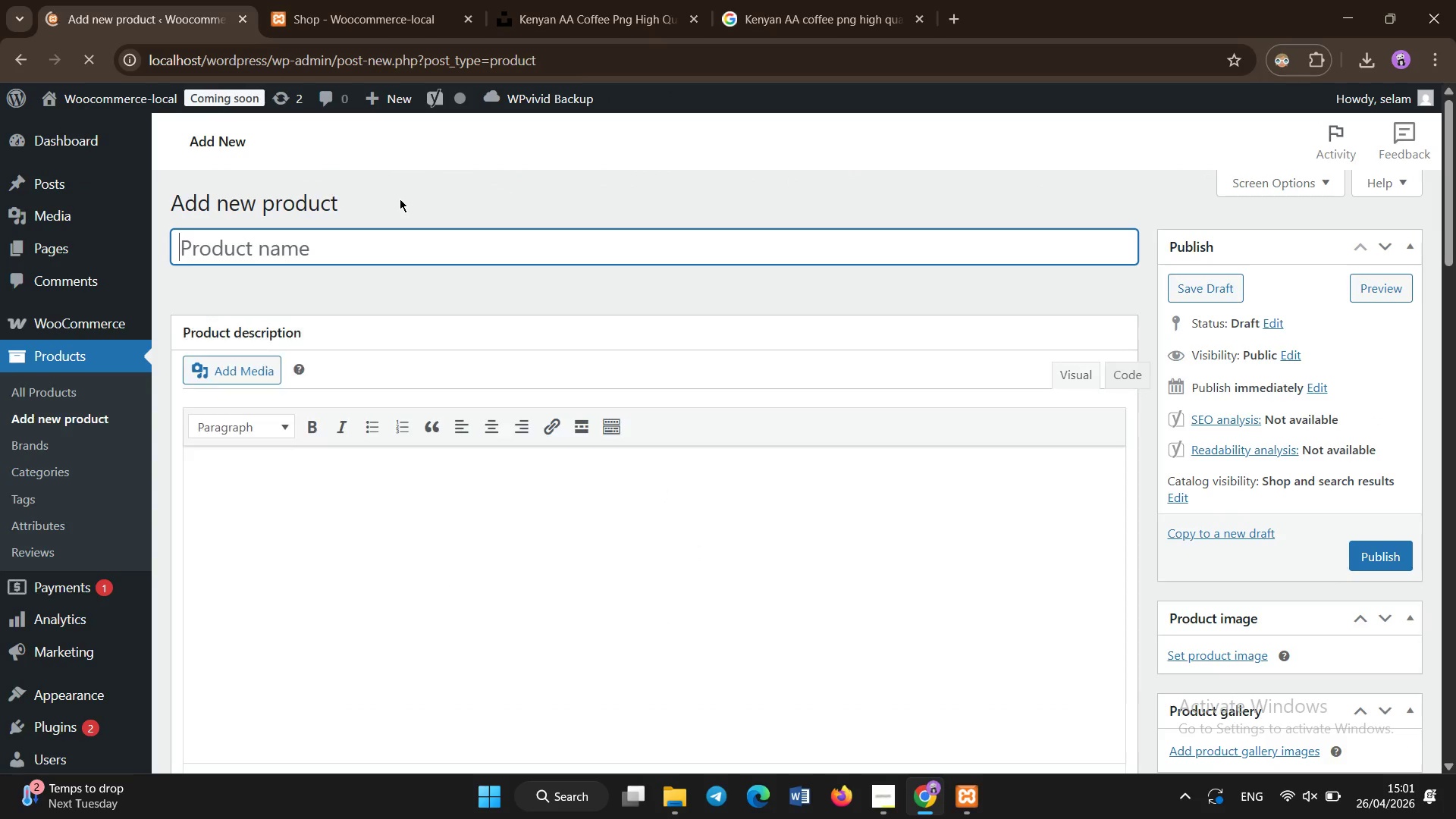 
type(Brazilian Santos Single-Origin Coffee 12oz)
 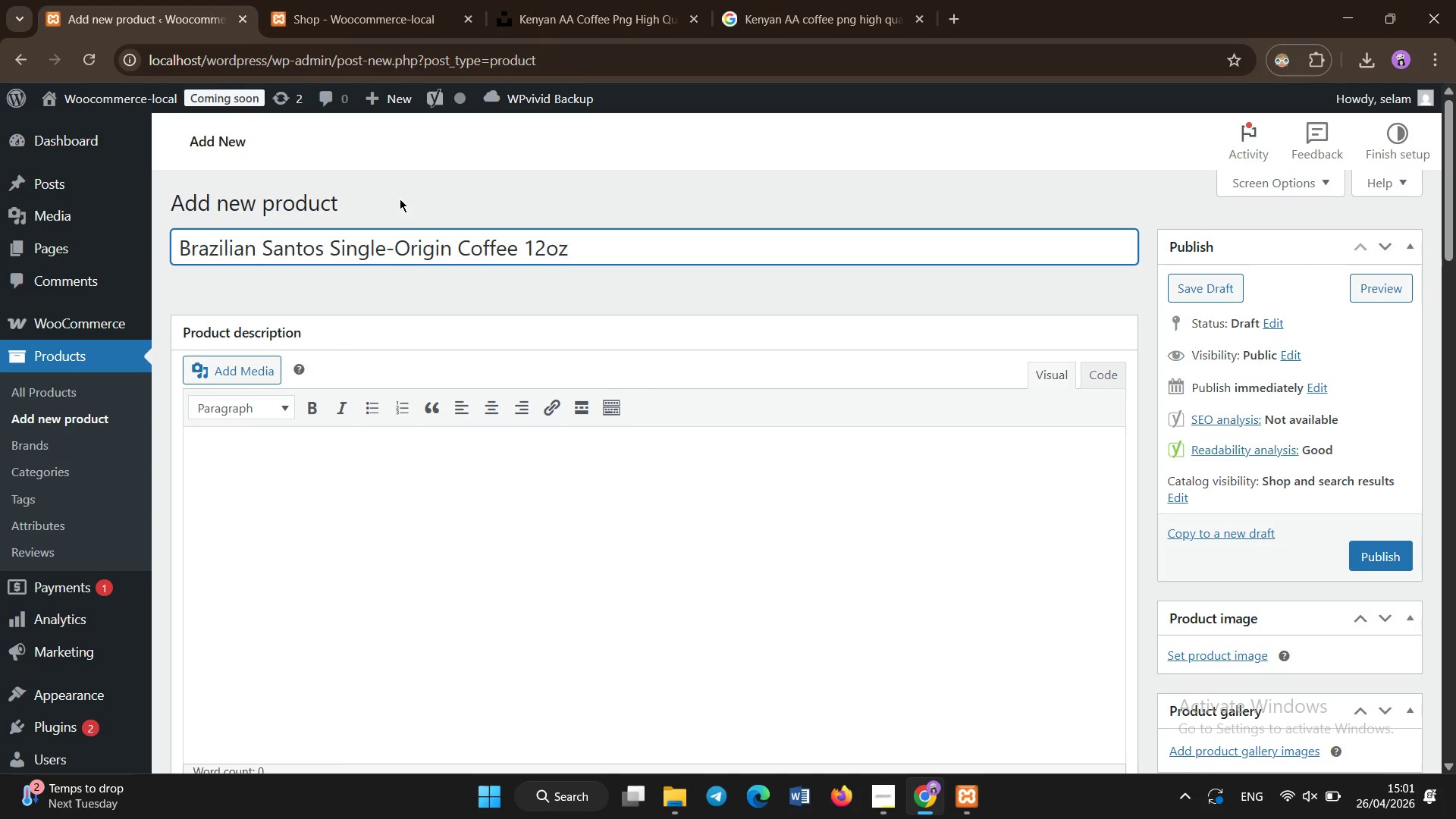 
left_click([444, 466])
 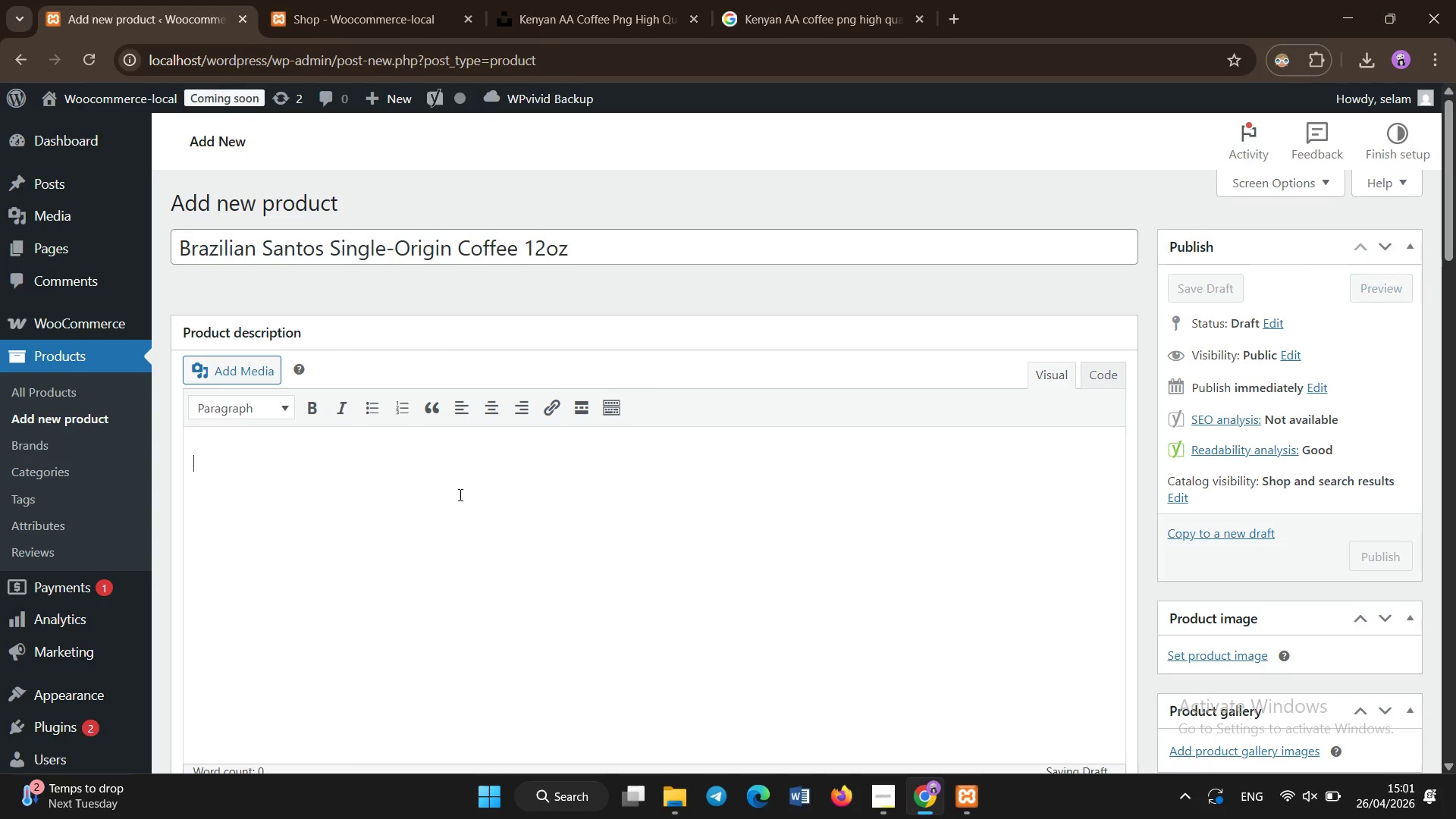 
type(Smooth coffee with low acidity and rich nutty chocolate flavors. Balanced body makes it perfect for espresso and milk-based drinks.)
 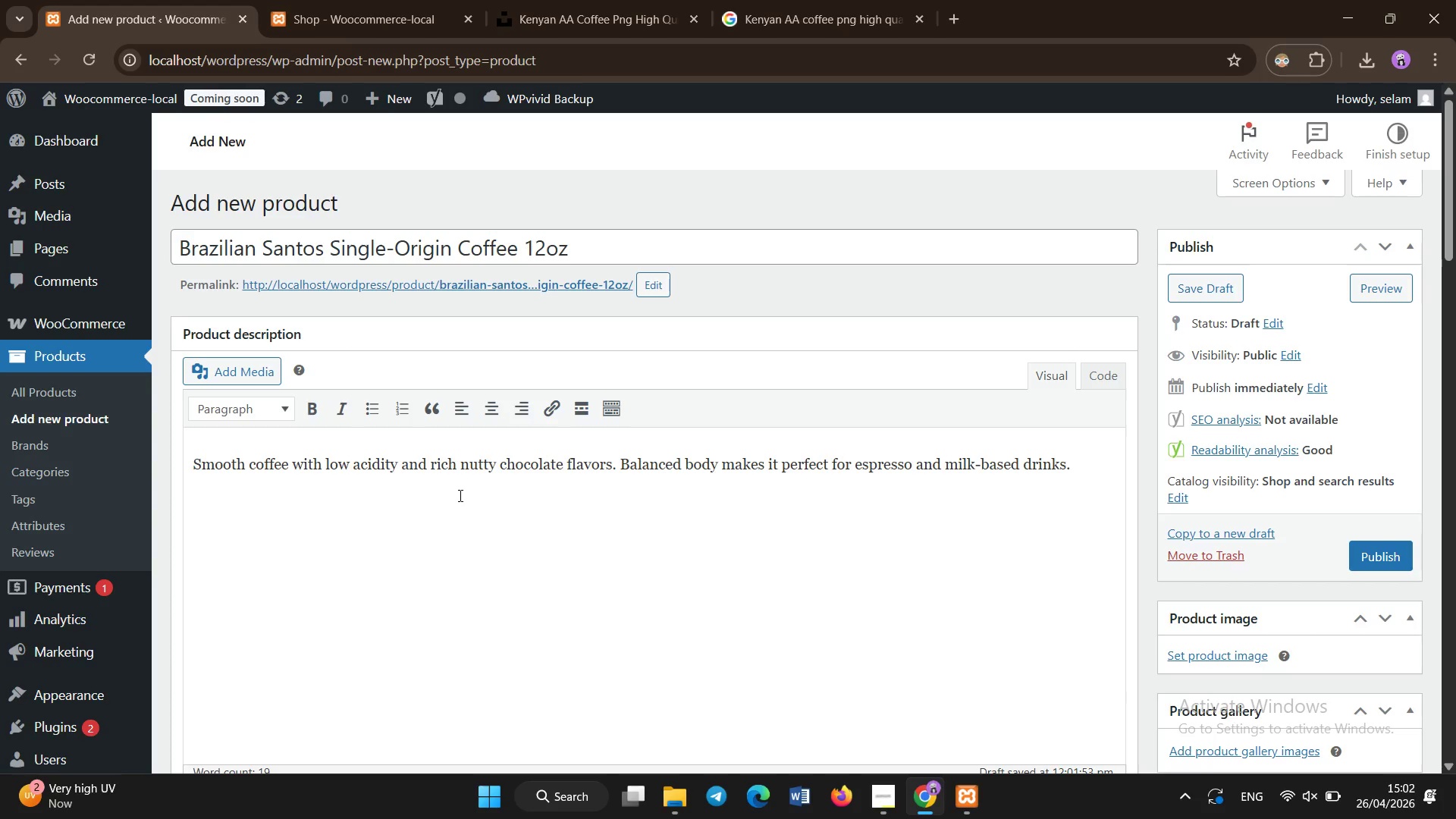 
scroll: coordinate [590, 446], scroll_direction: down, amount: 7.0
 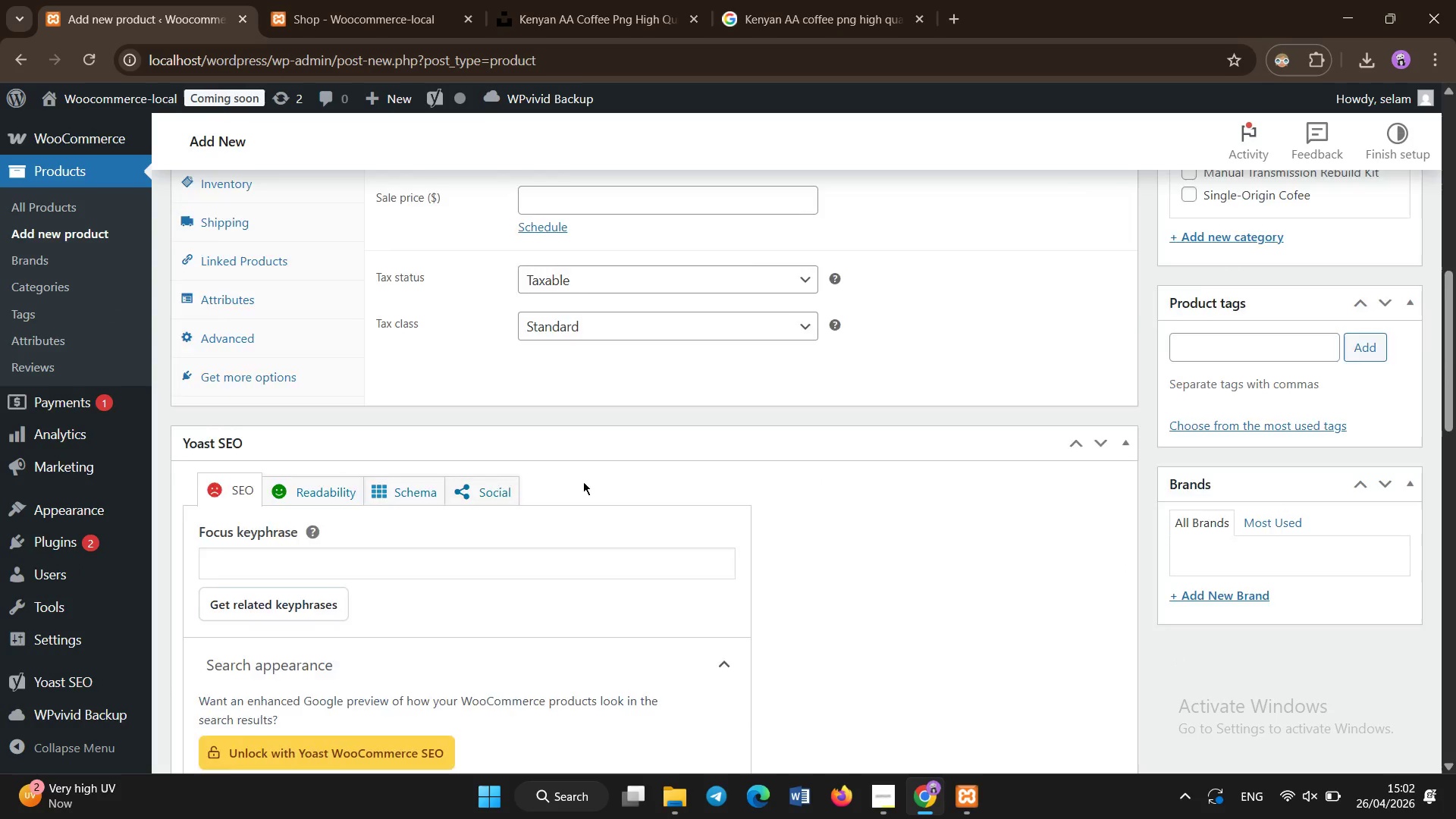 
left_click([658, 557])
 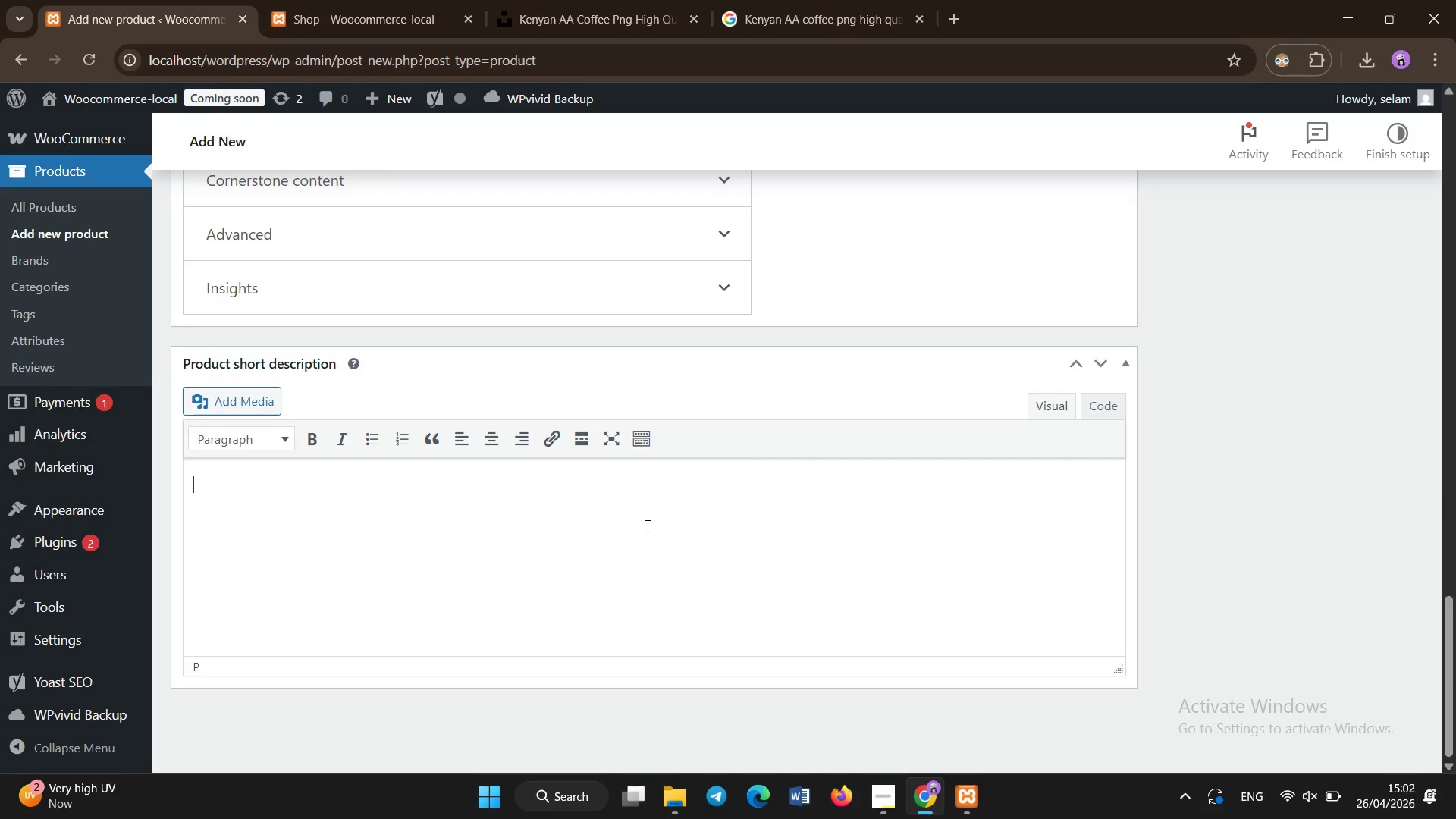 
scroll: coordinate [668, 607], scroll_direction: down, amount: 17.0
 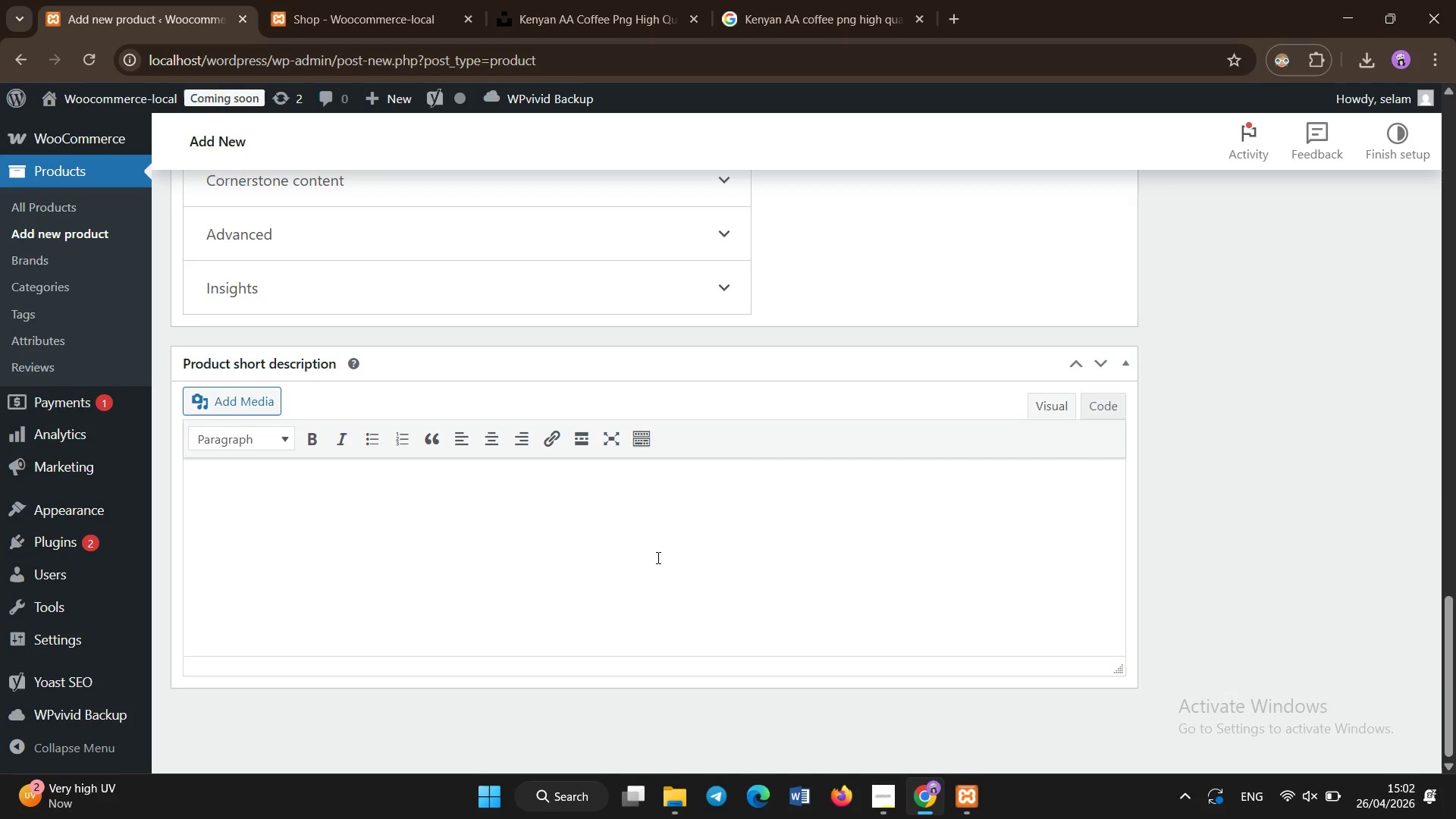 
hold_key(key=ShiftLeft, duration=0.81)
 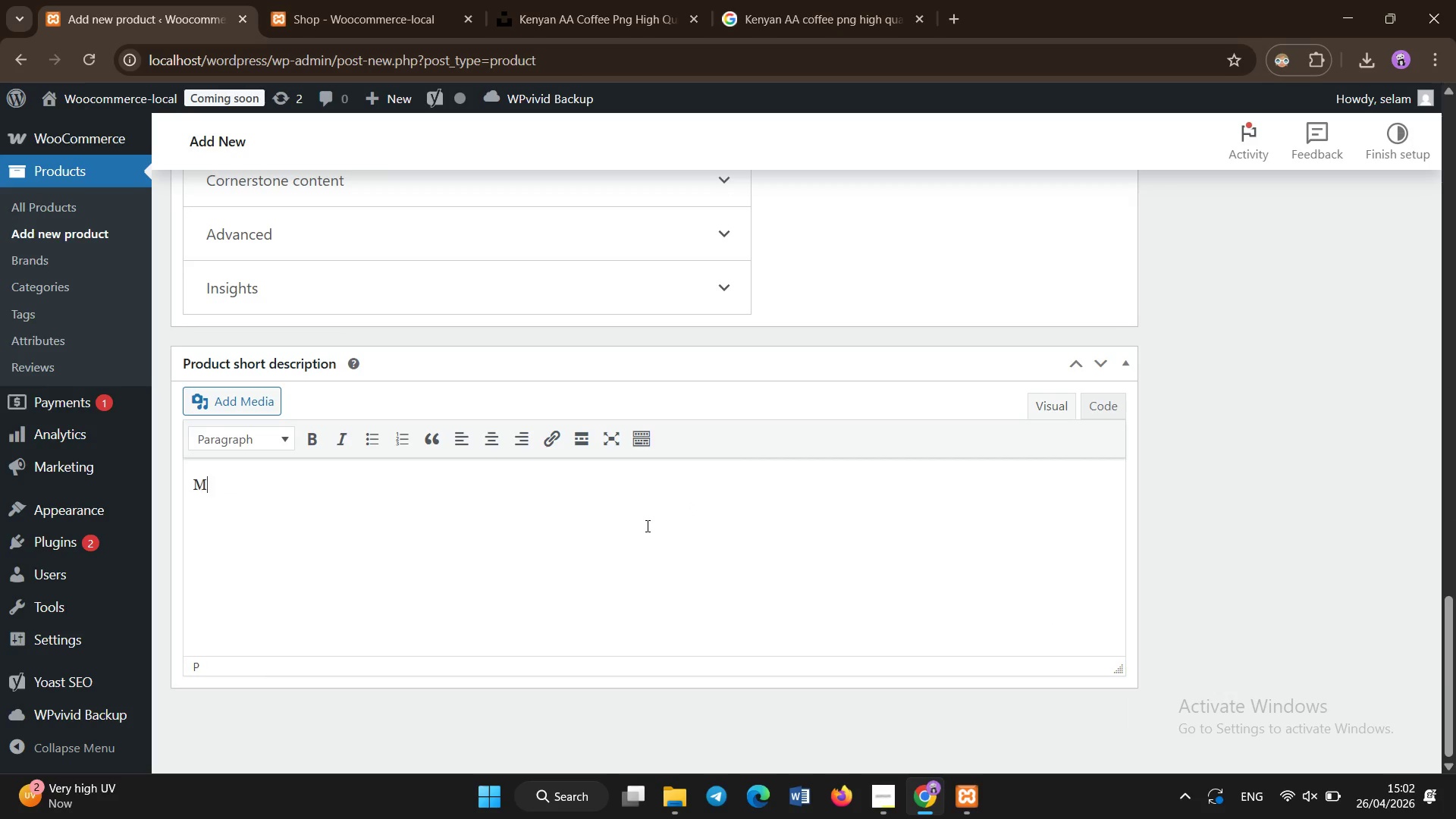 
type(Medium roast Brazilian coffee with nutty chocolate flv)
key(Backspace)
type(avora)
key(Backspace)
type( )
key(Backspace)
type(. Smooth and easy to drink.)
 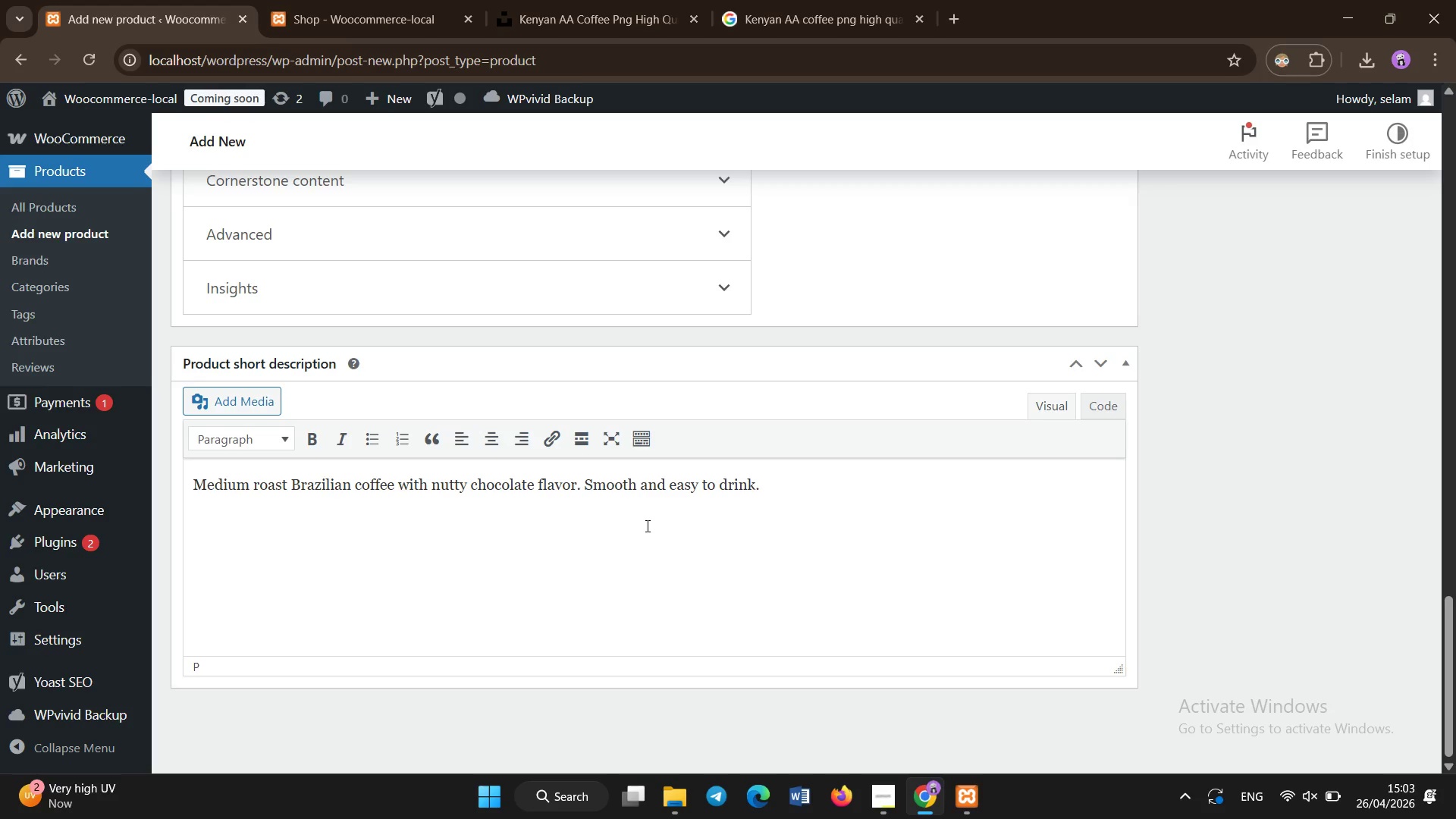 
left_click([623, 548])
 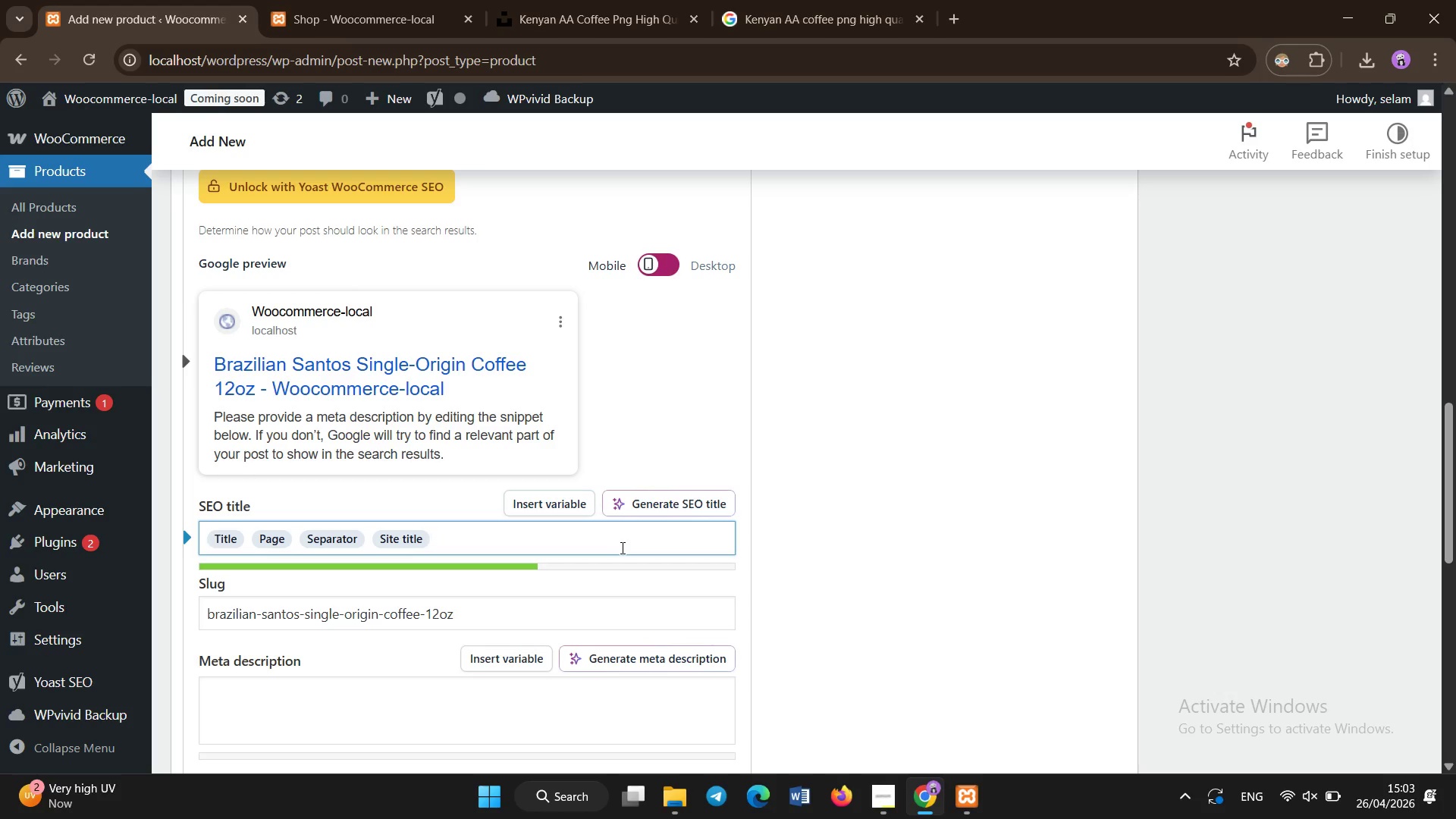 
scroll: coordinate [676, 527], scroll_direction: up, amount: 9.0
 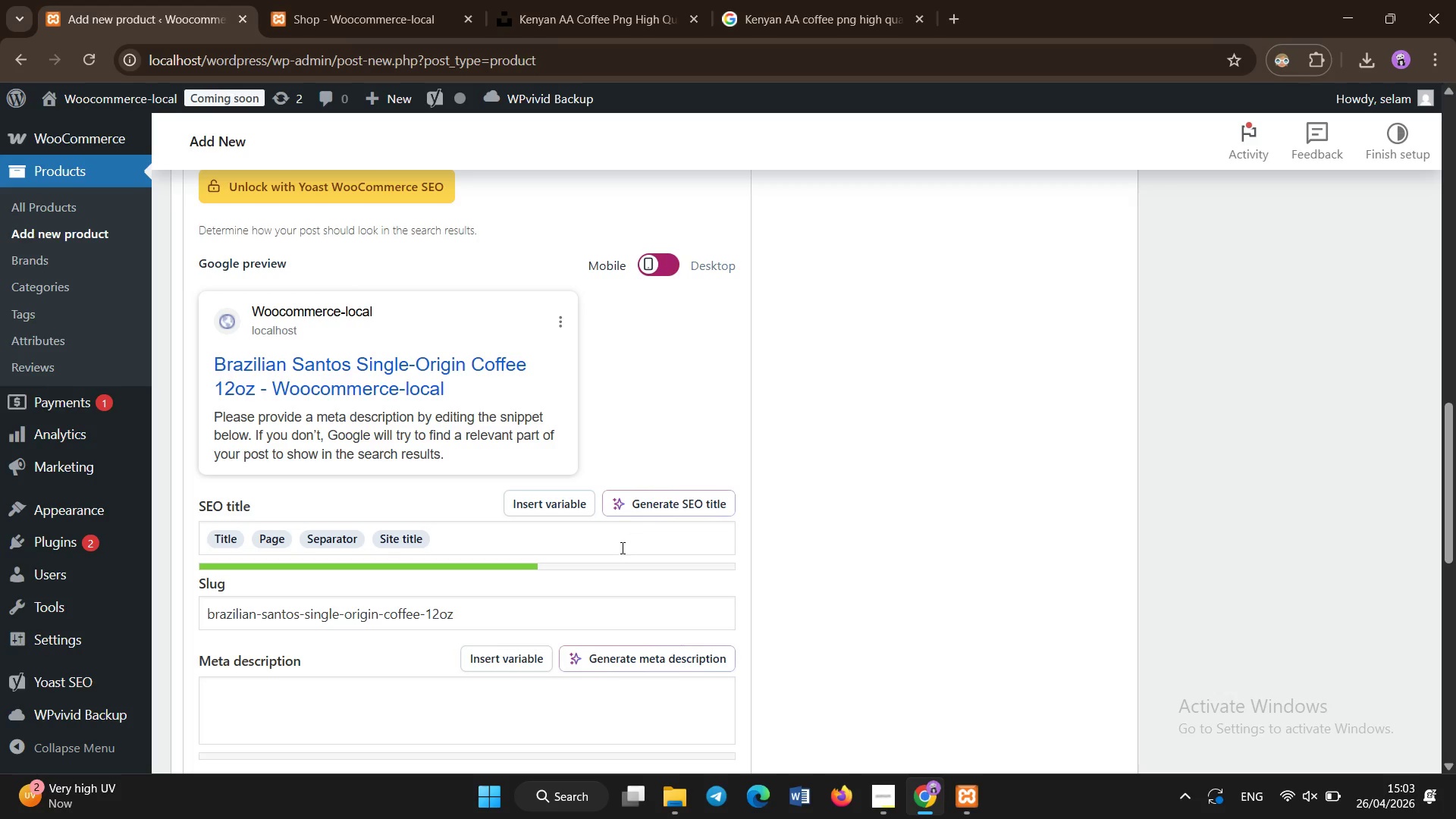 
key(Backspace)
 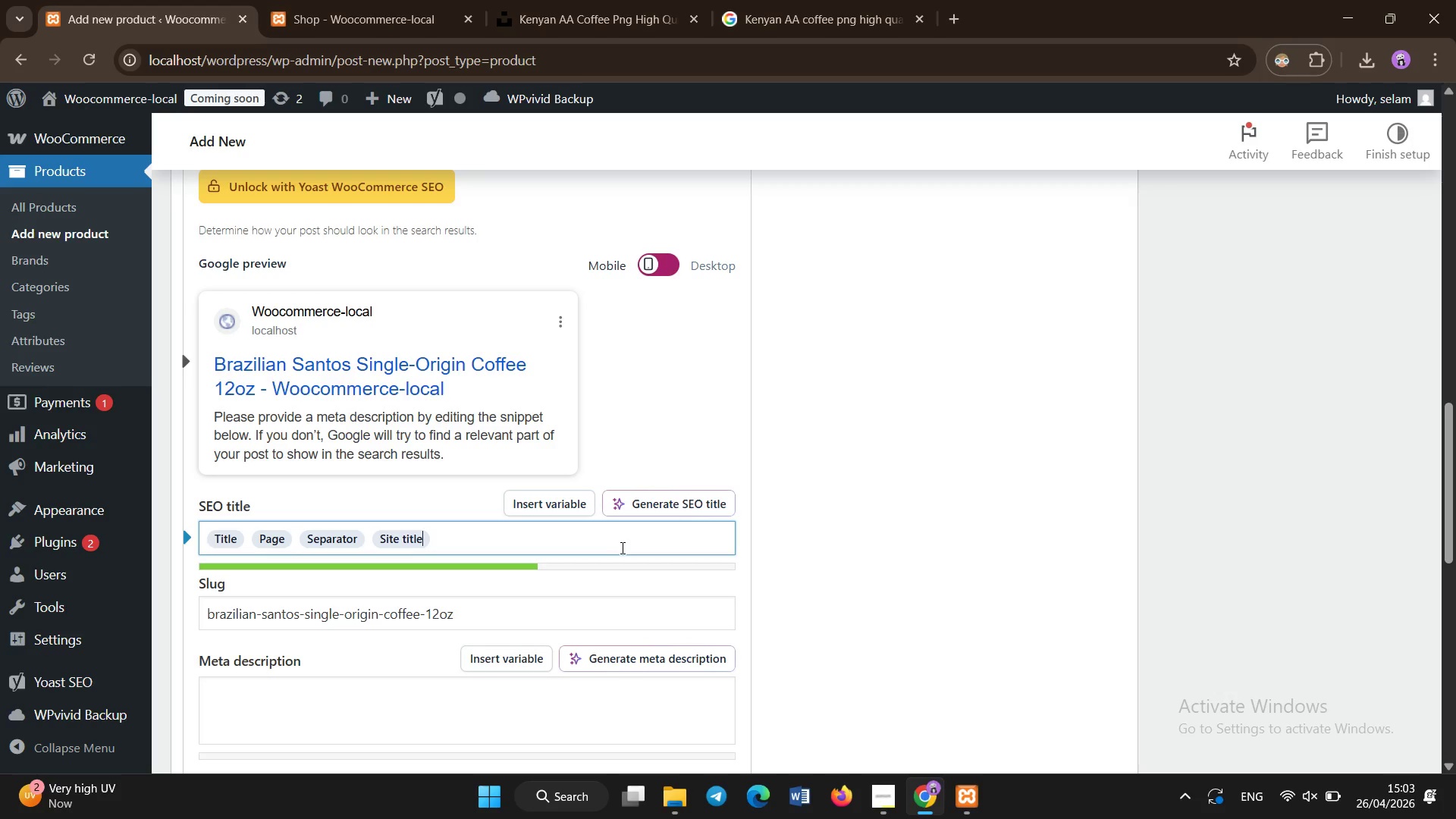 
key(Backspace)
 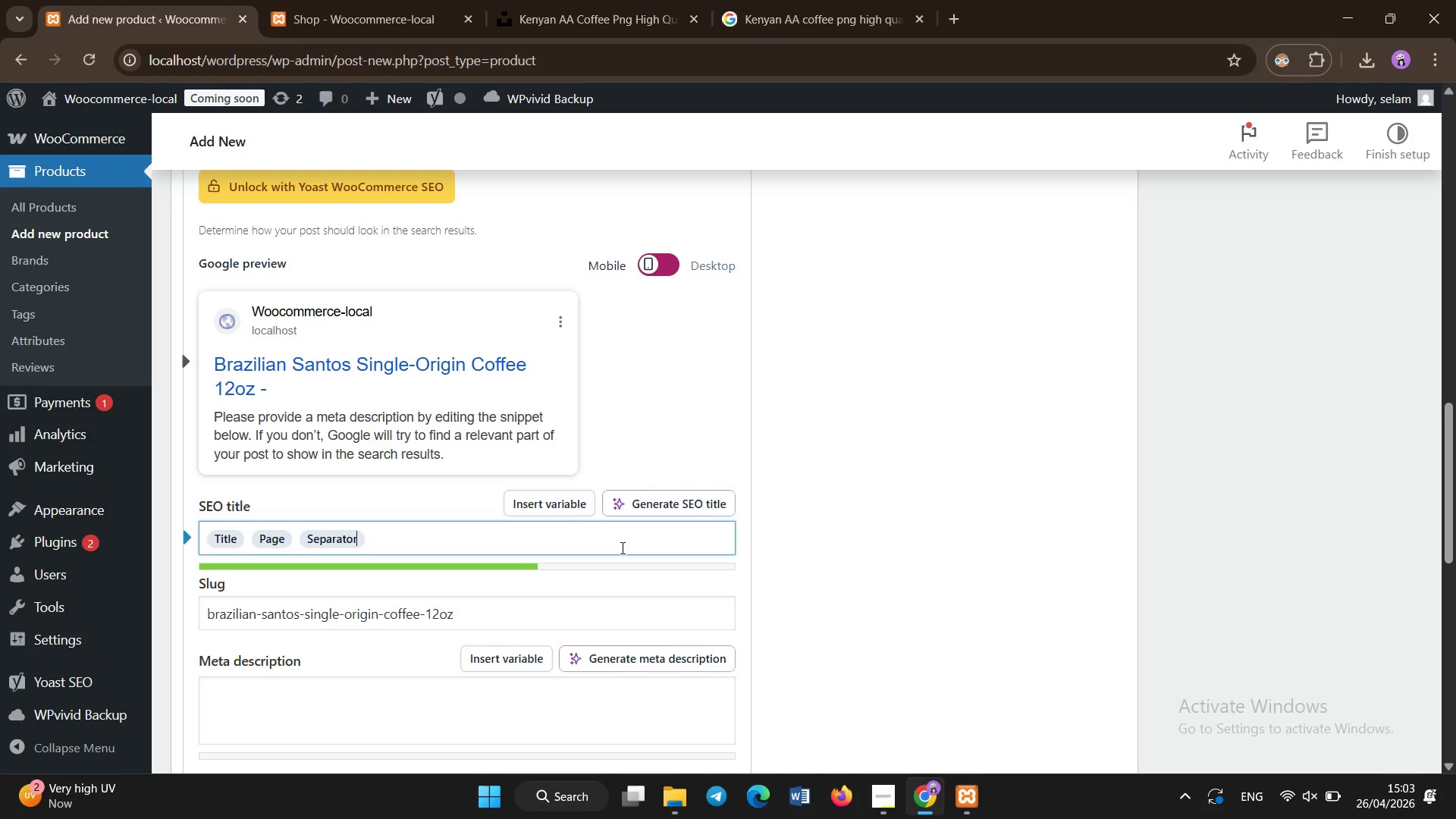 
key(Backspace)
 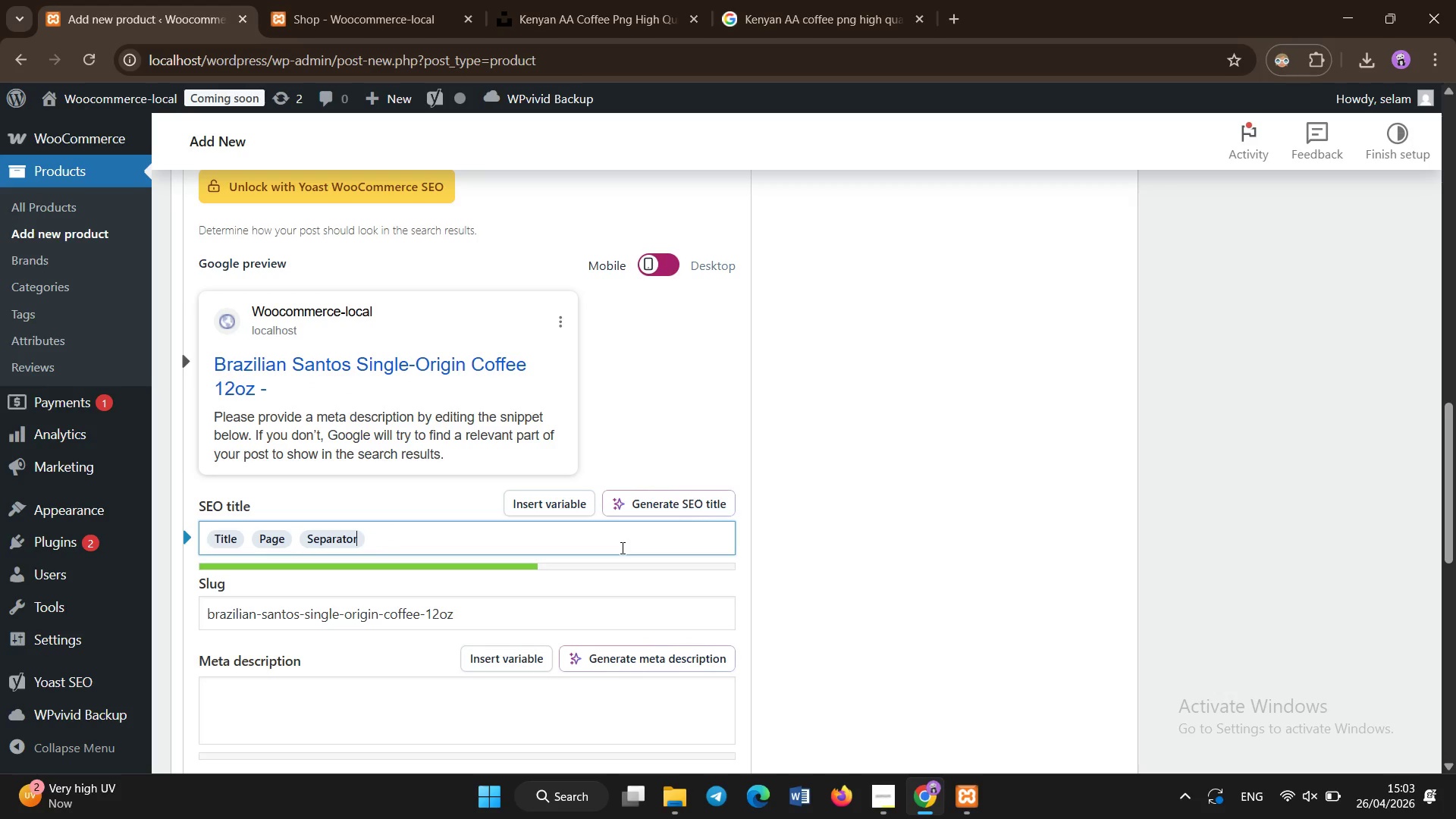 
key(Backspace)
 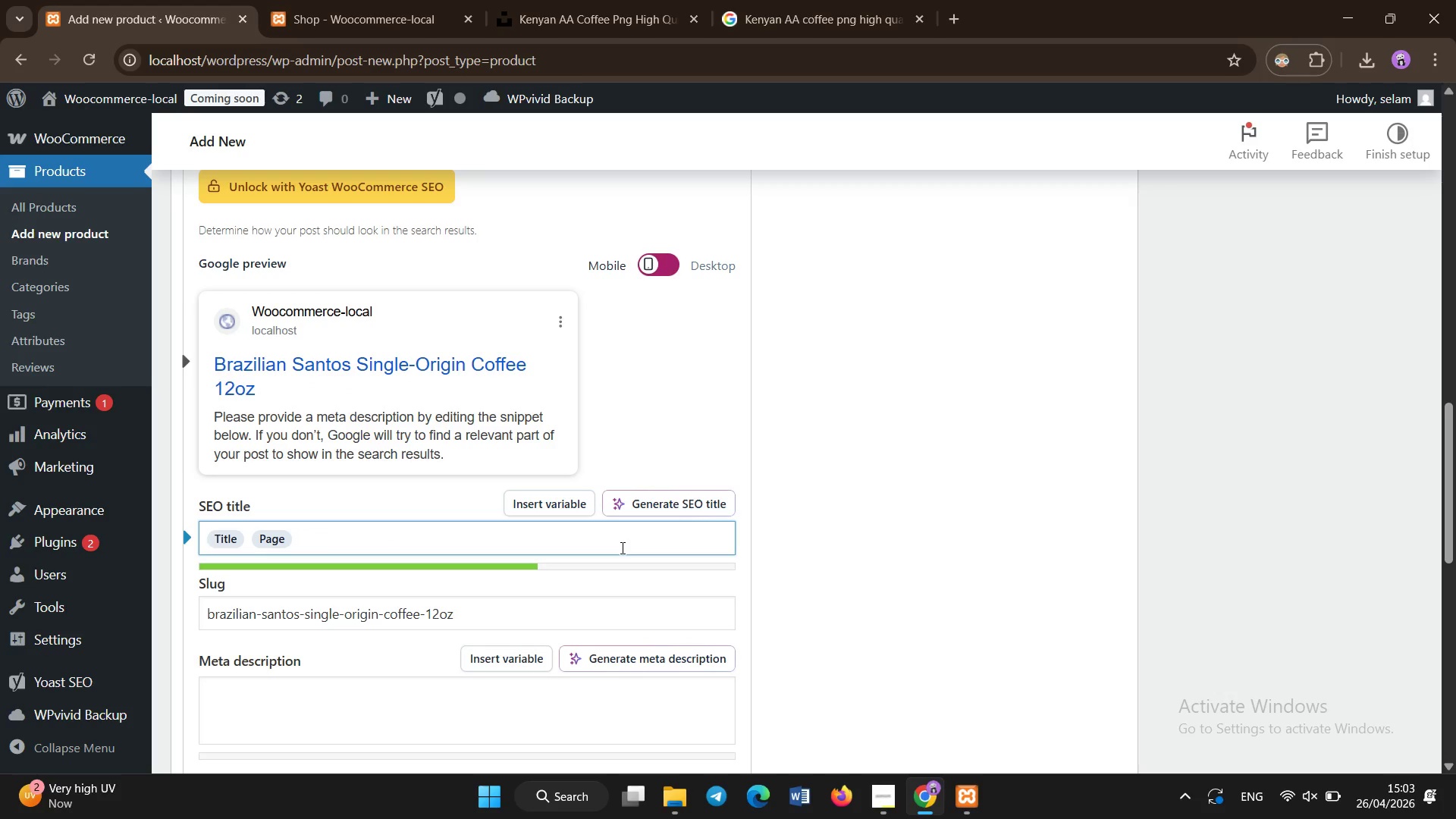 
scroll: coordinate [623, 548], scroll_direction: up, amount: 7.0
 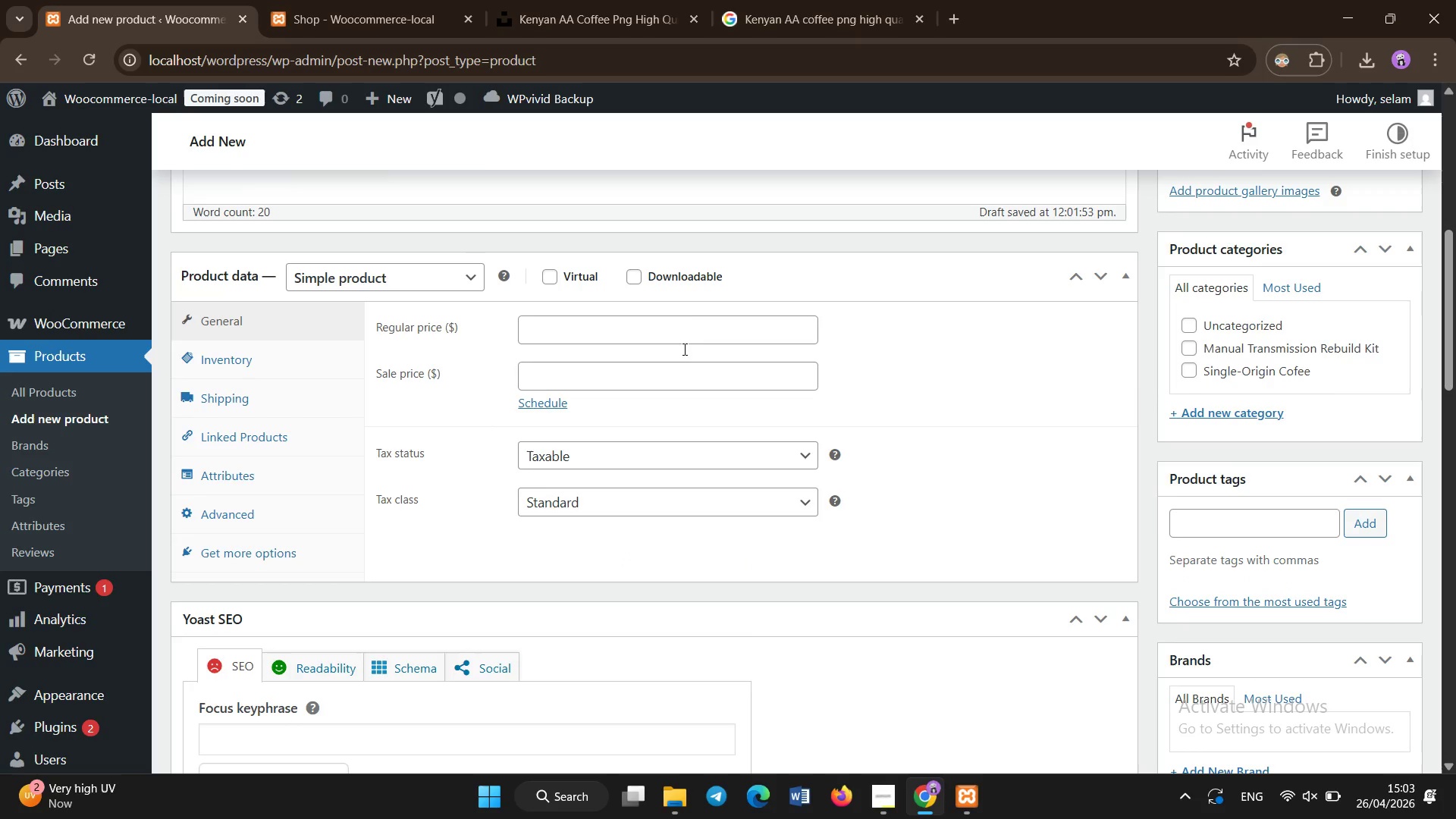 
left_click([695, 323])
 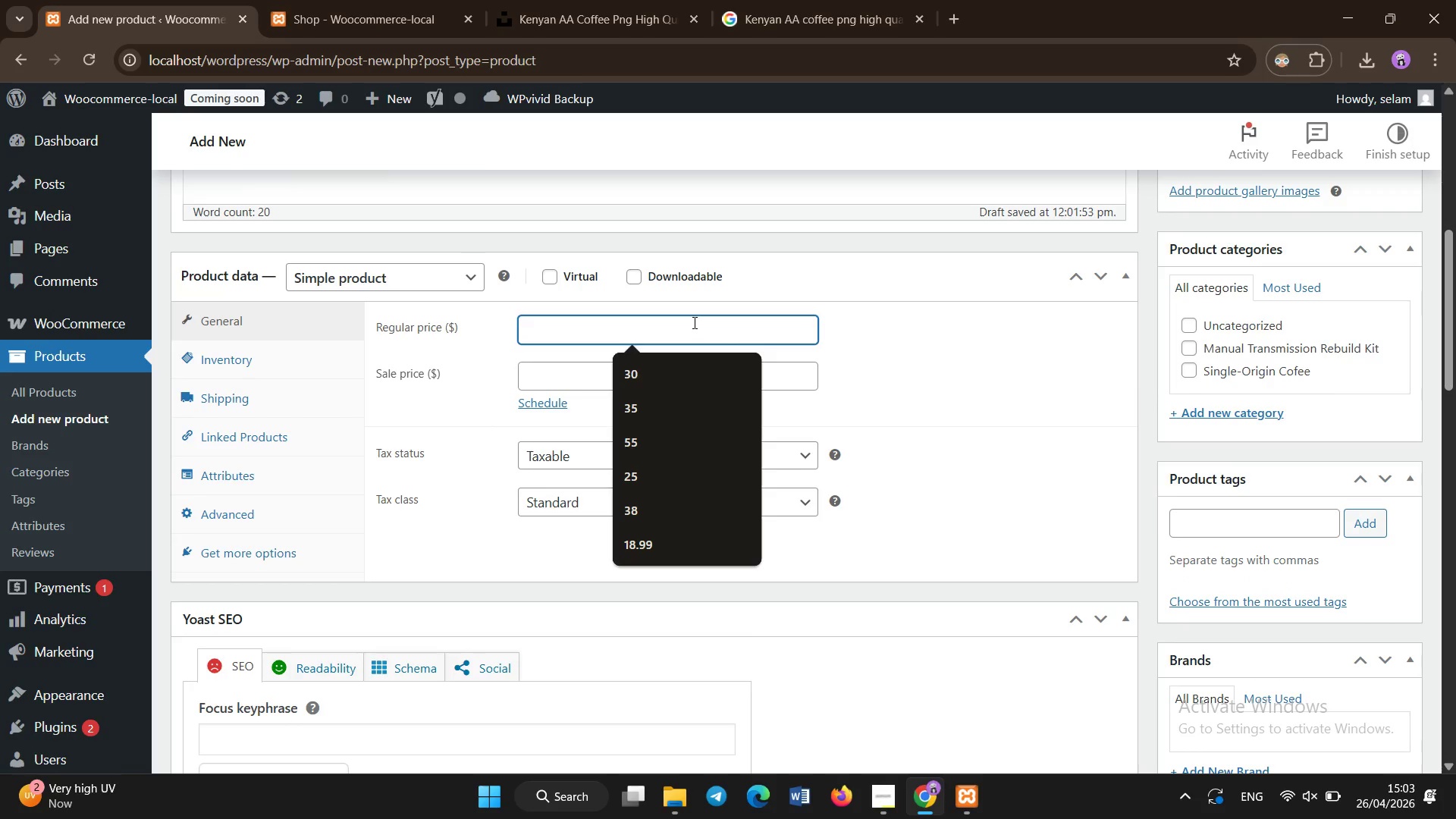 
type(16.99)
 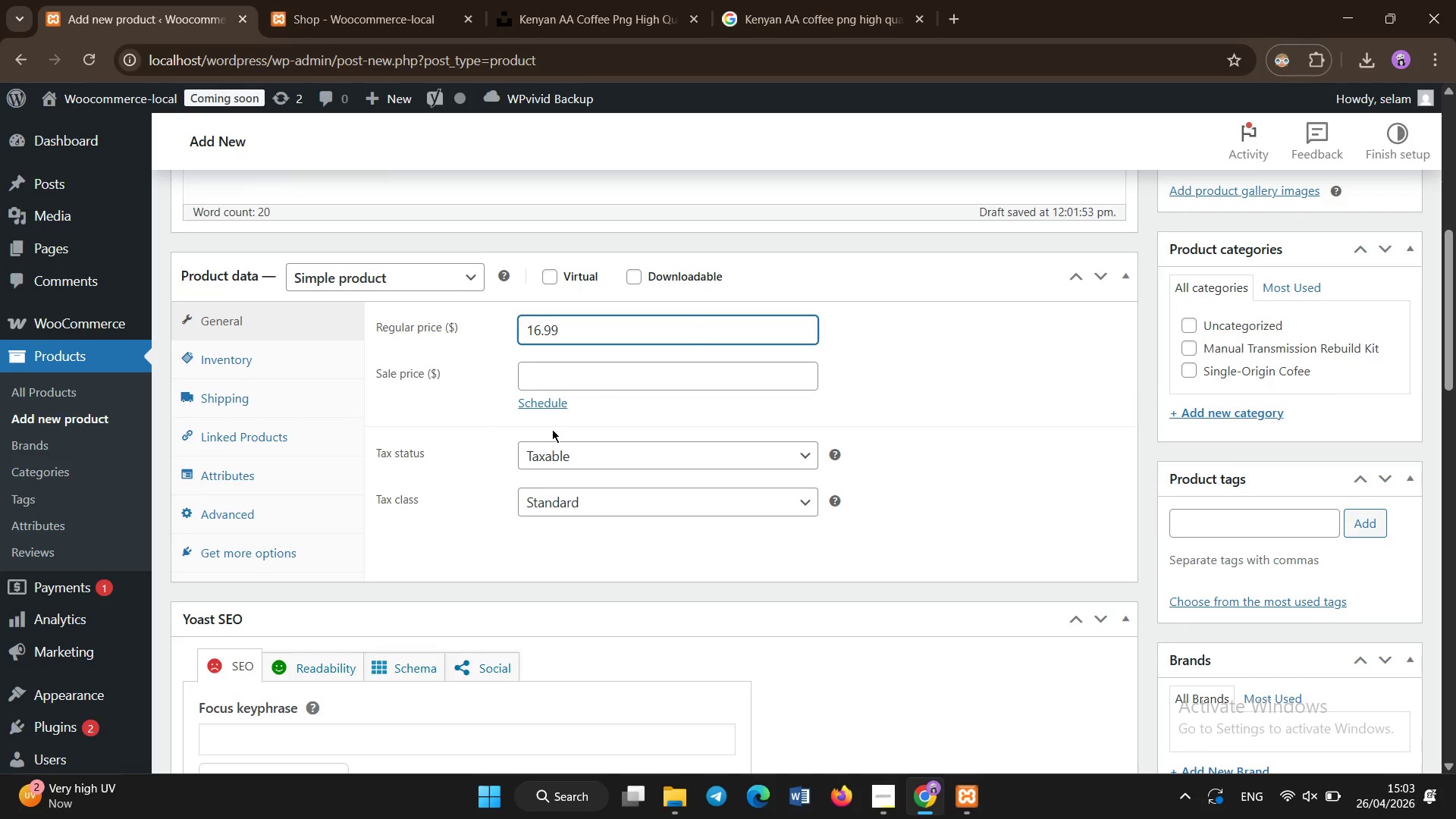 
left_click([268, 435])
 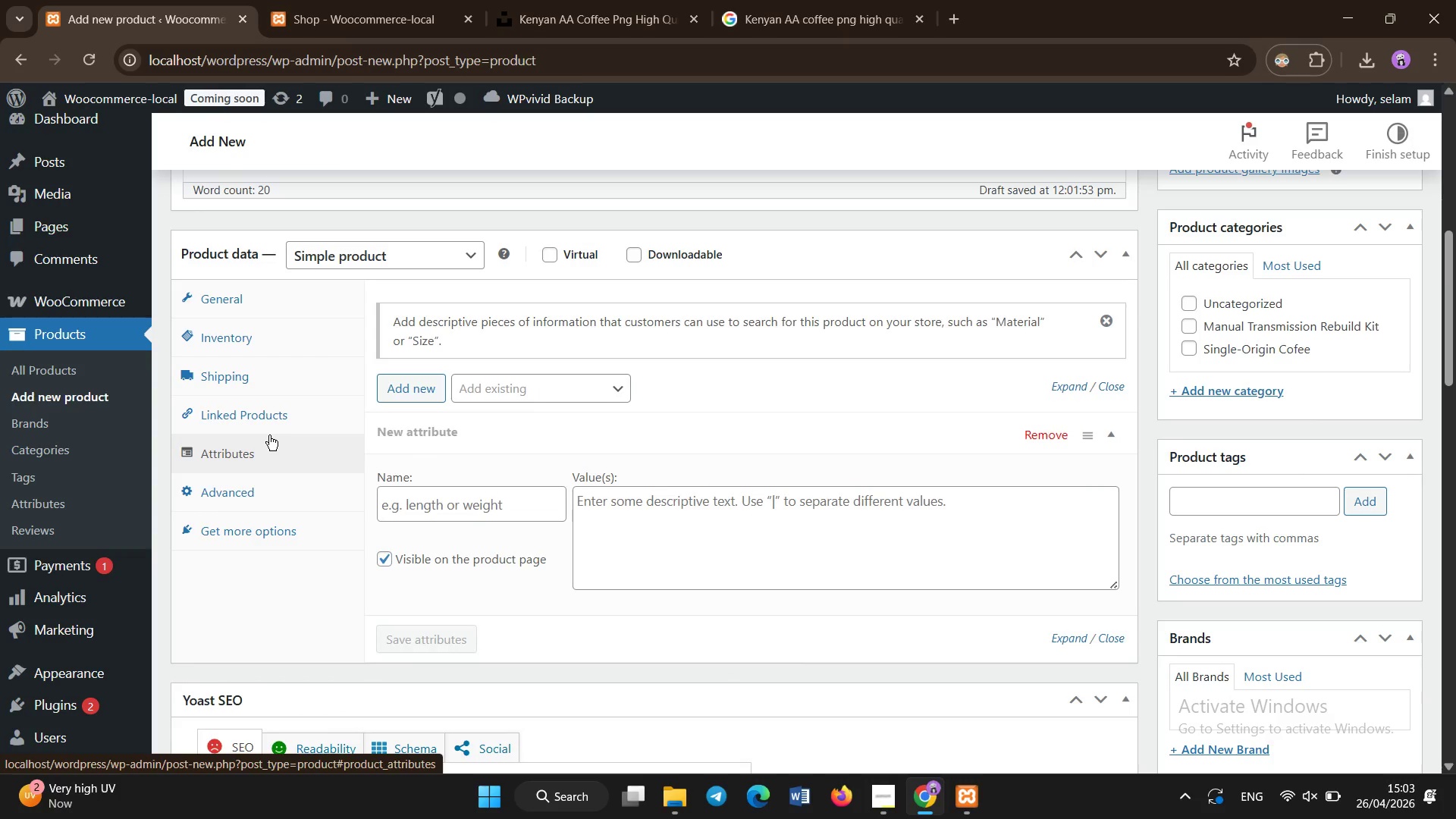 
scroll: coordinate [400, 491], scroll_direction: none, amount: 0.0
 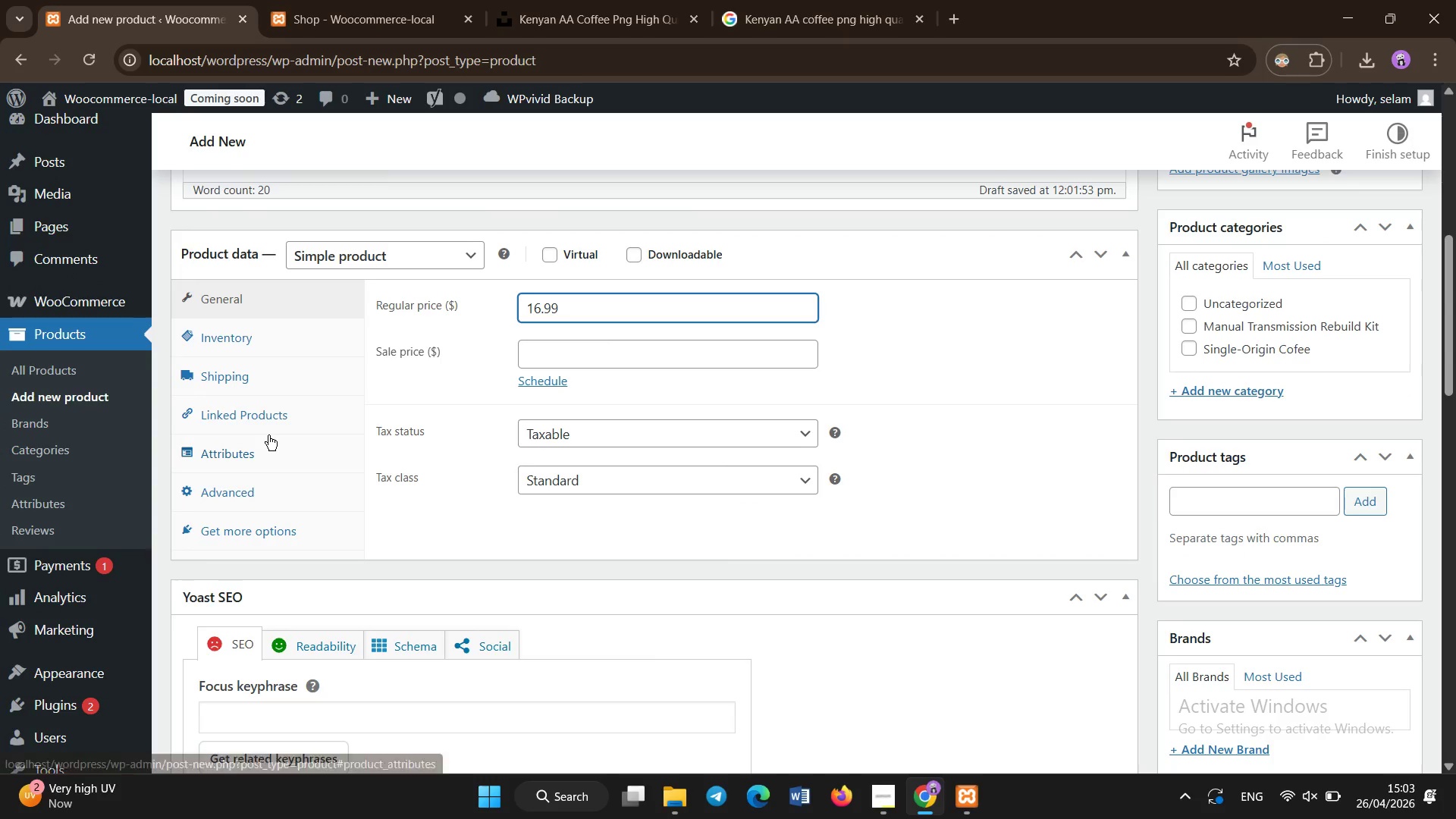 
left_click([287, 347])
 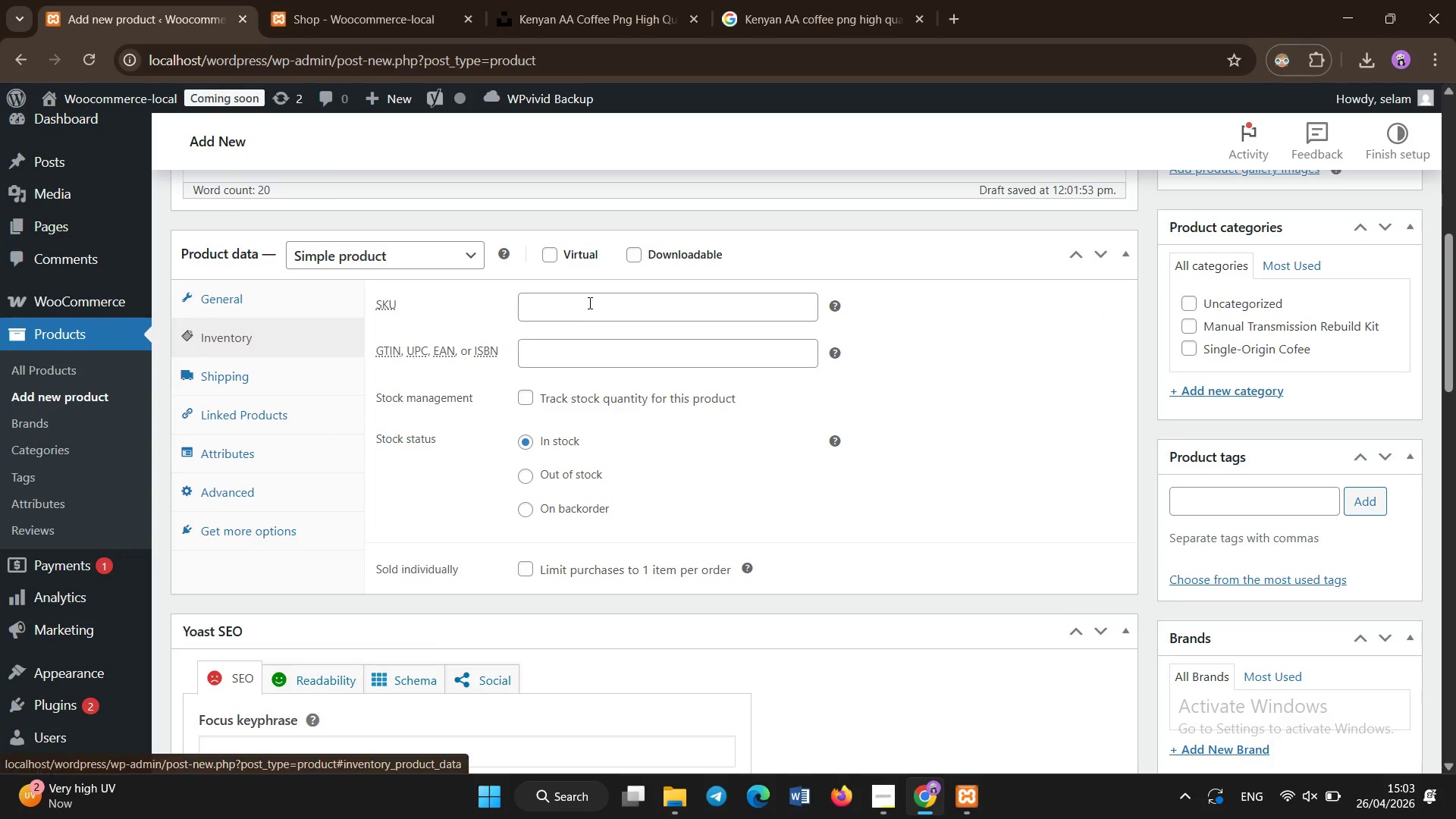 
left_click([590, 302])
 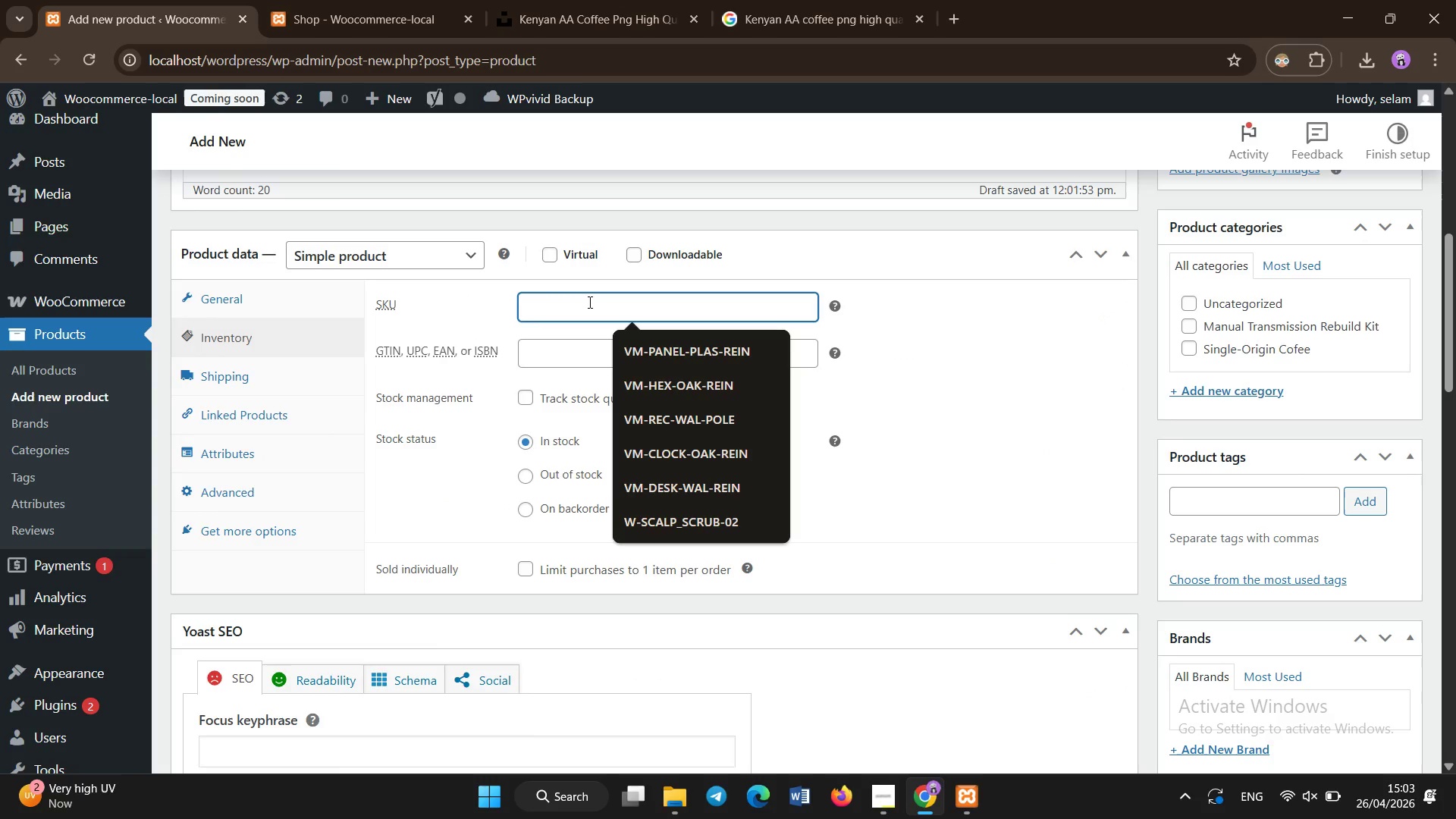 
type(GH-BRA-12OZ)
 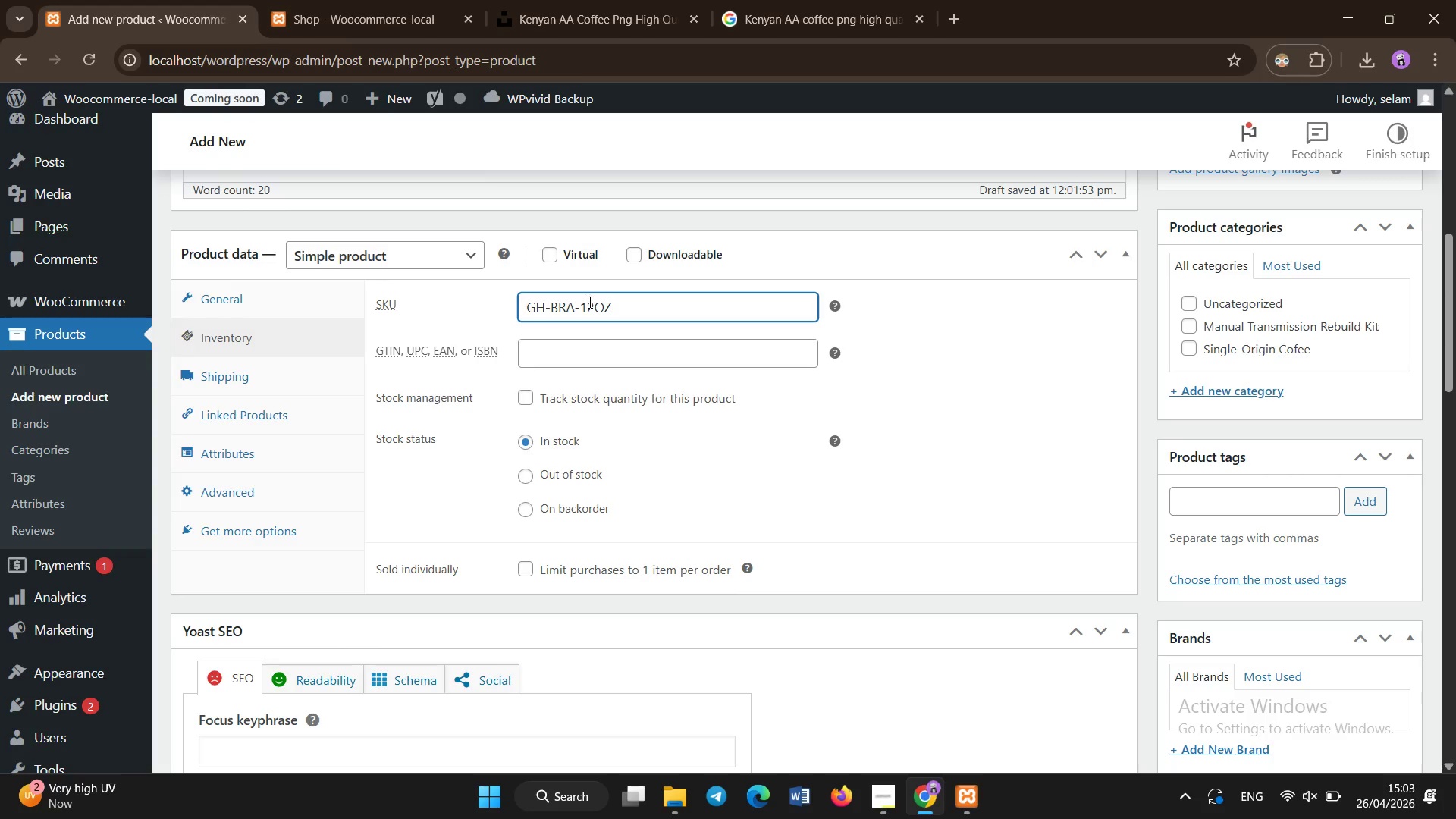 
left_click([230, 466])
 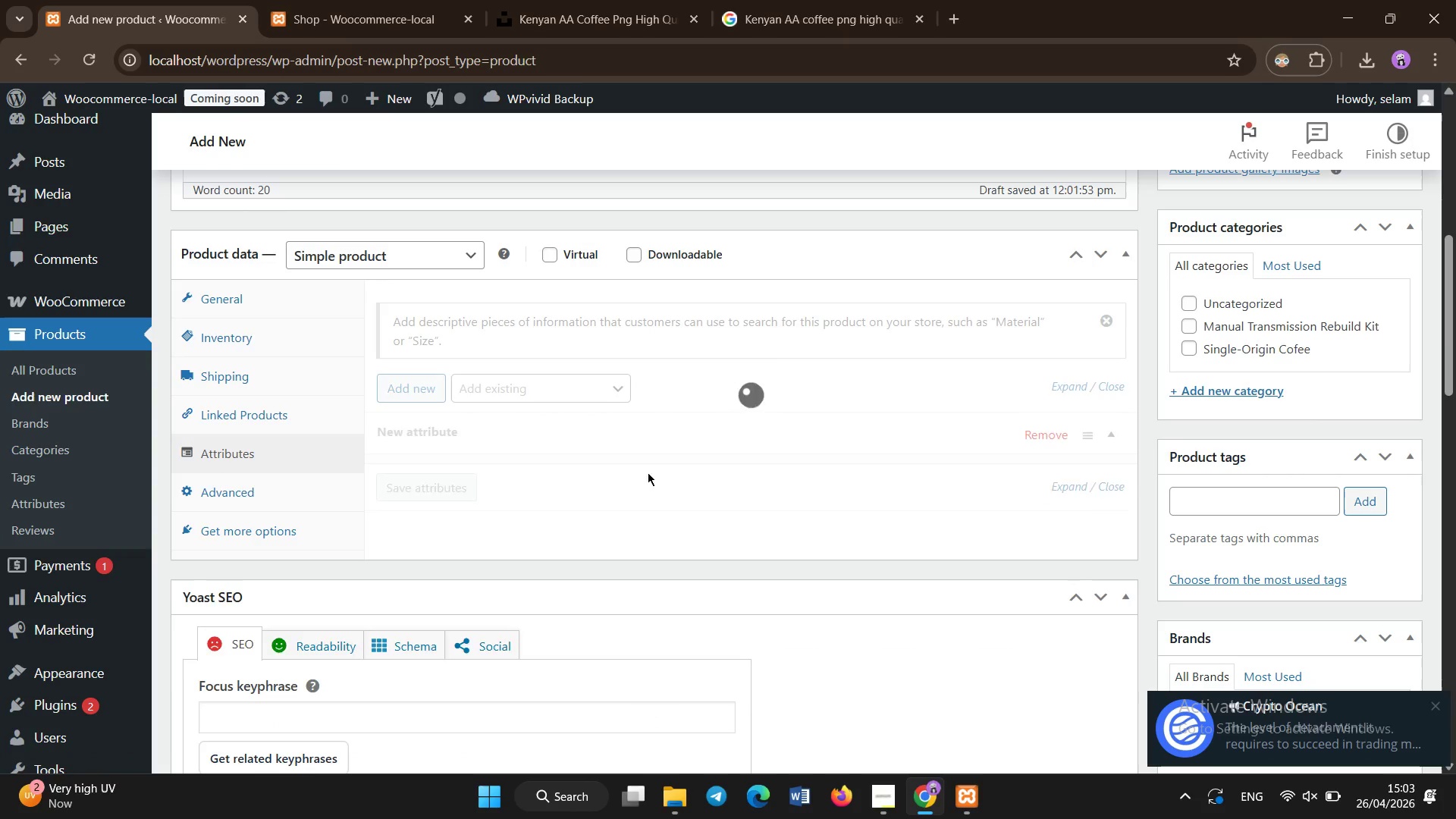 
wait(5.12)
 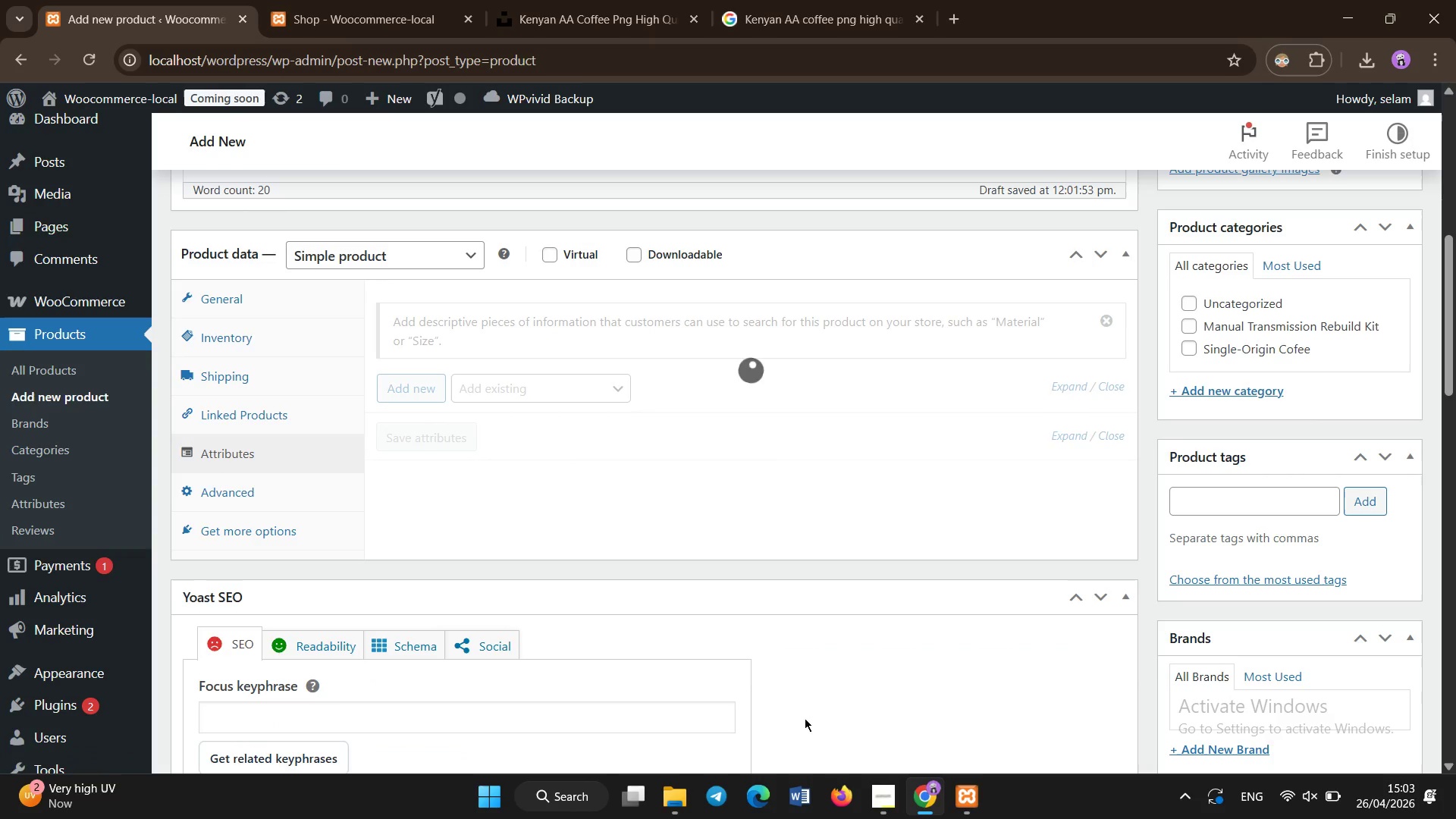 
left_click([538, 487])
 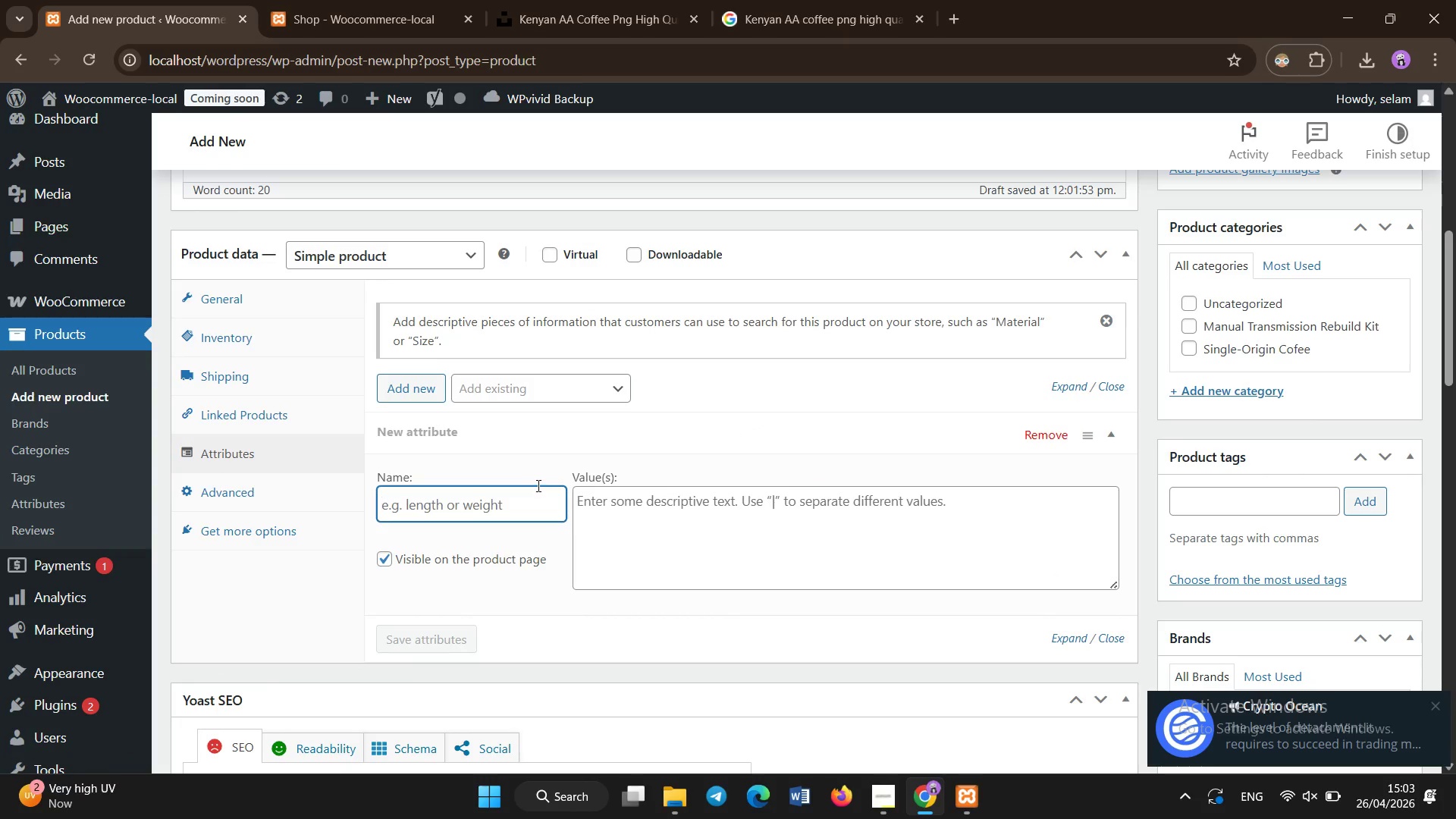 
type(ROast Level)
 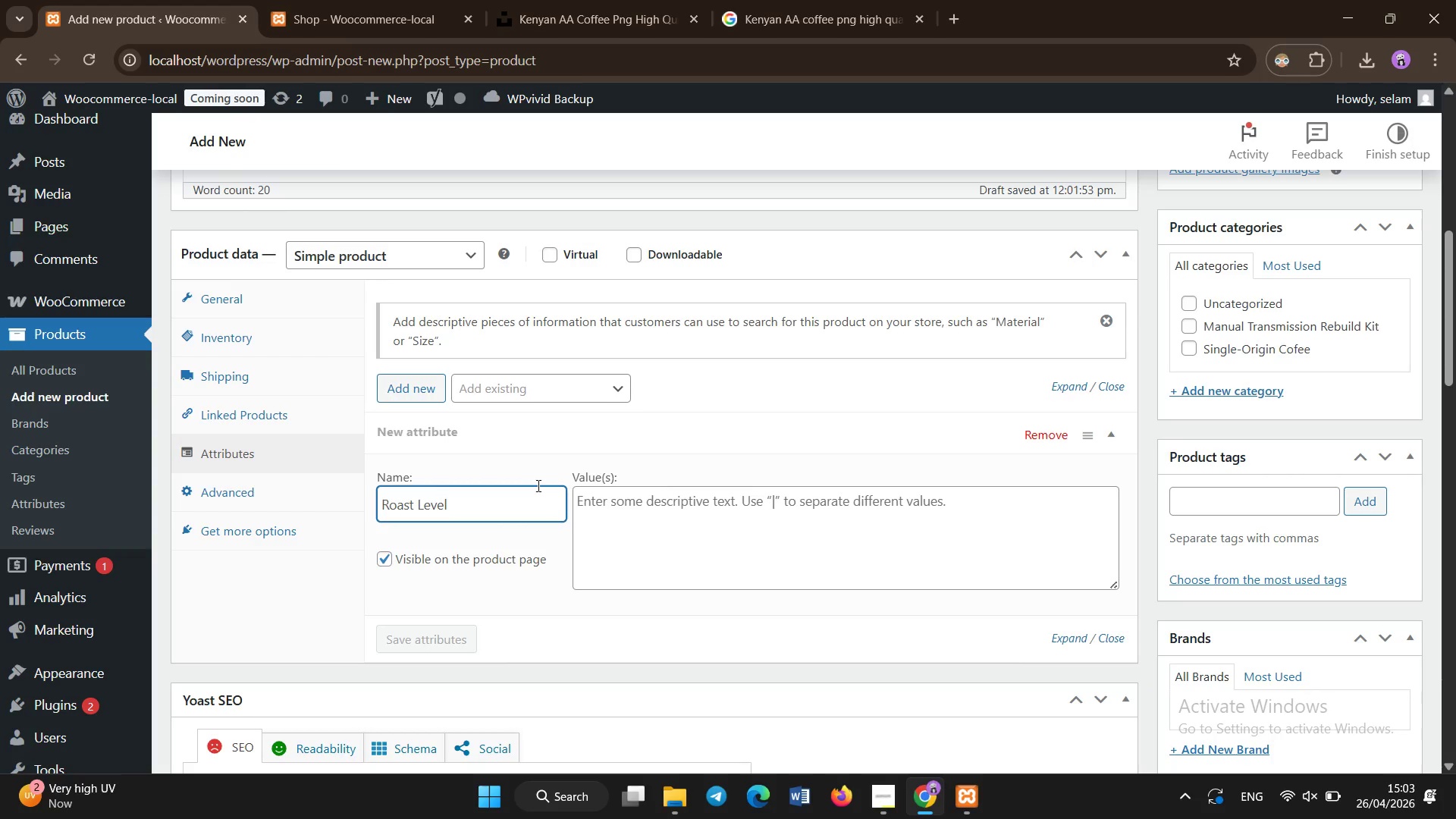 
type(Medium)
 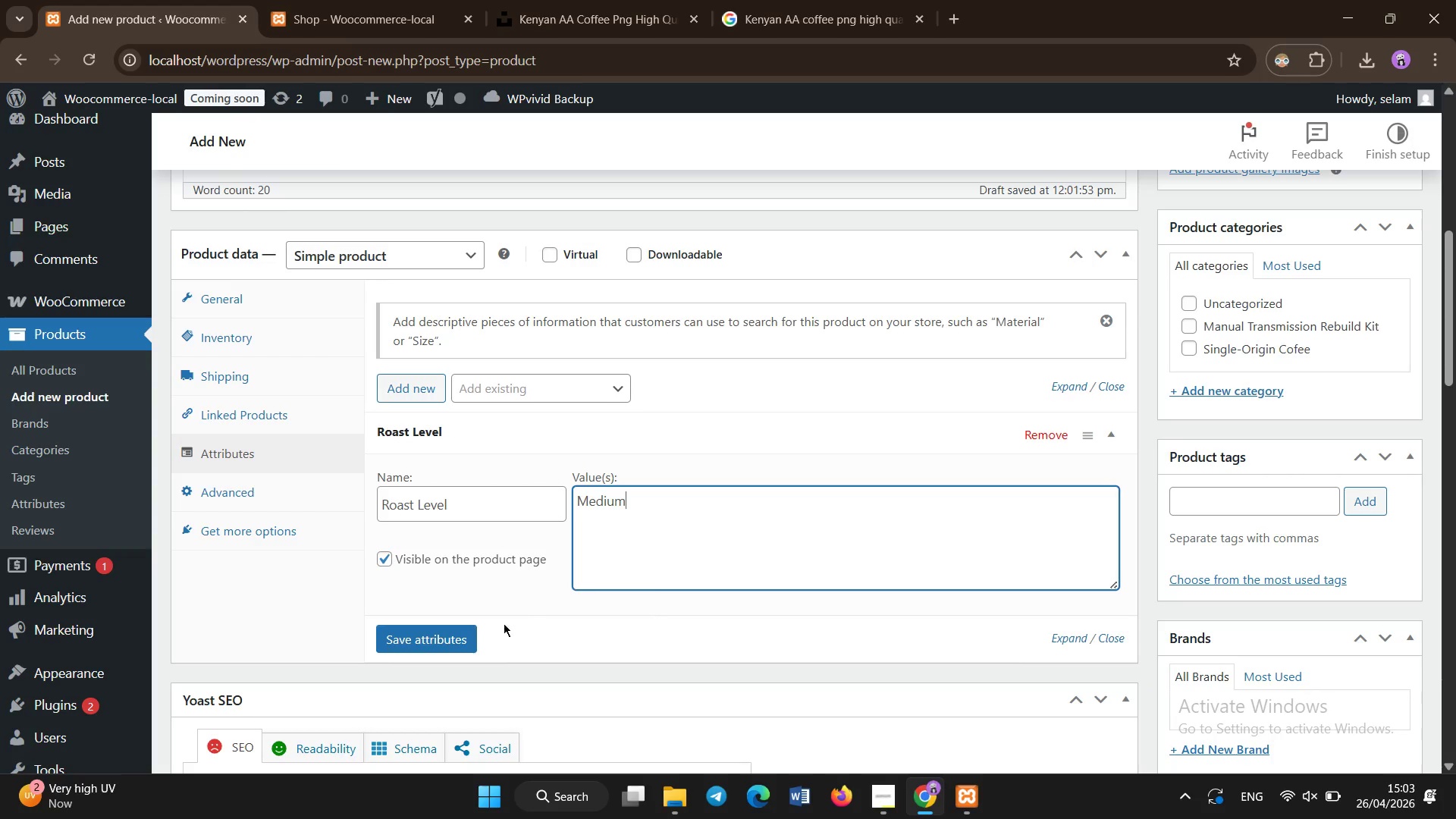 
left_click([473, 629])
 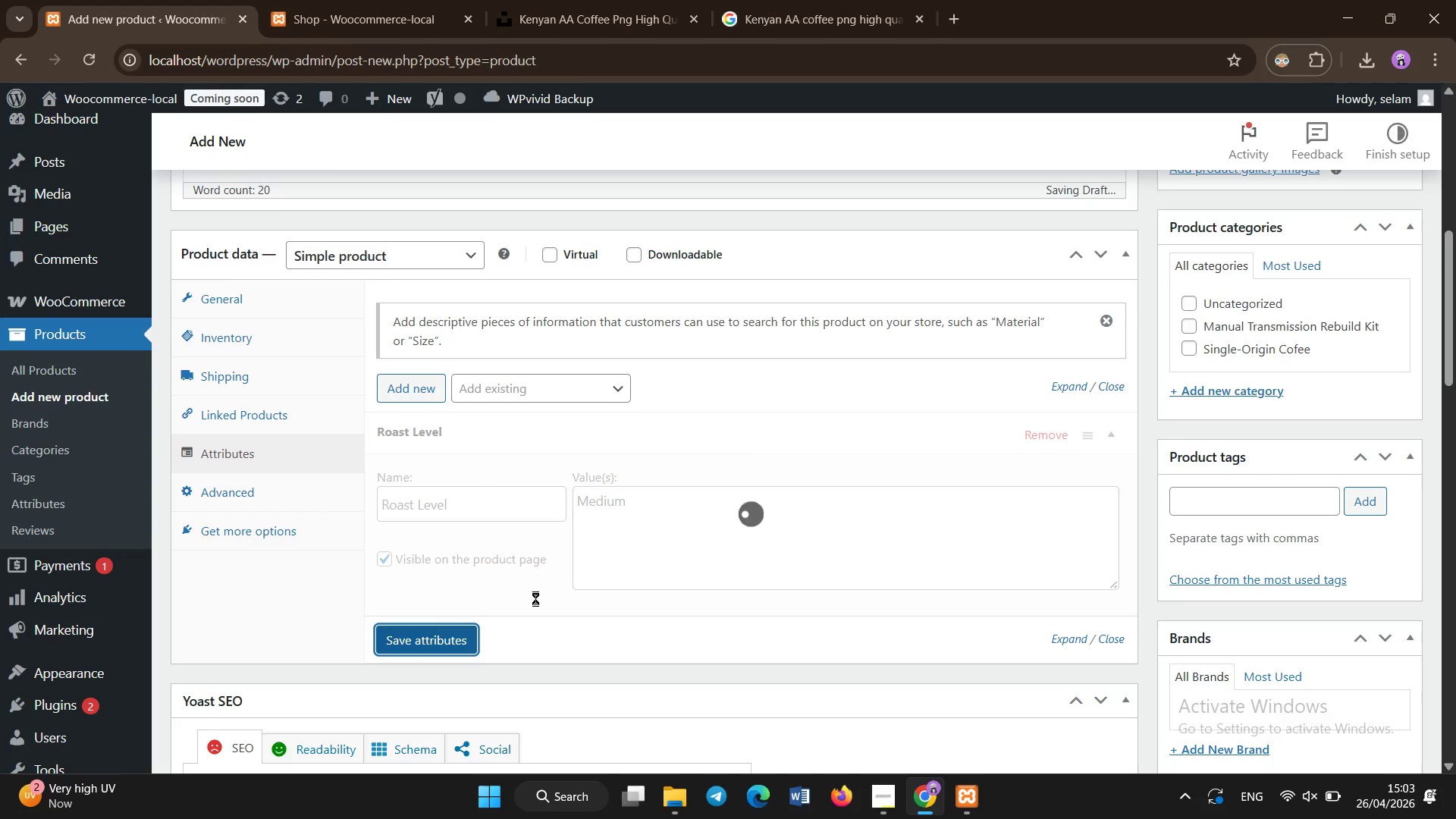 
wait(8.8)
 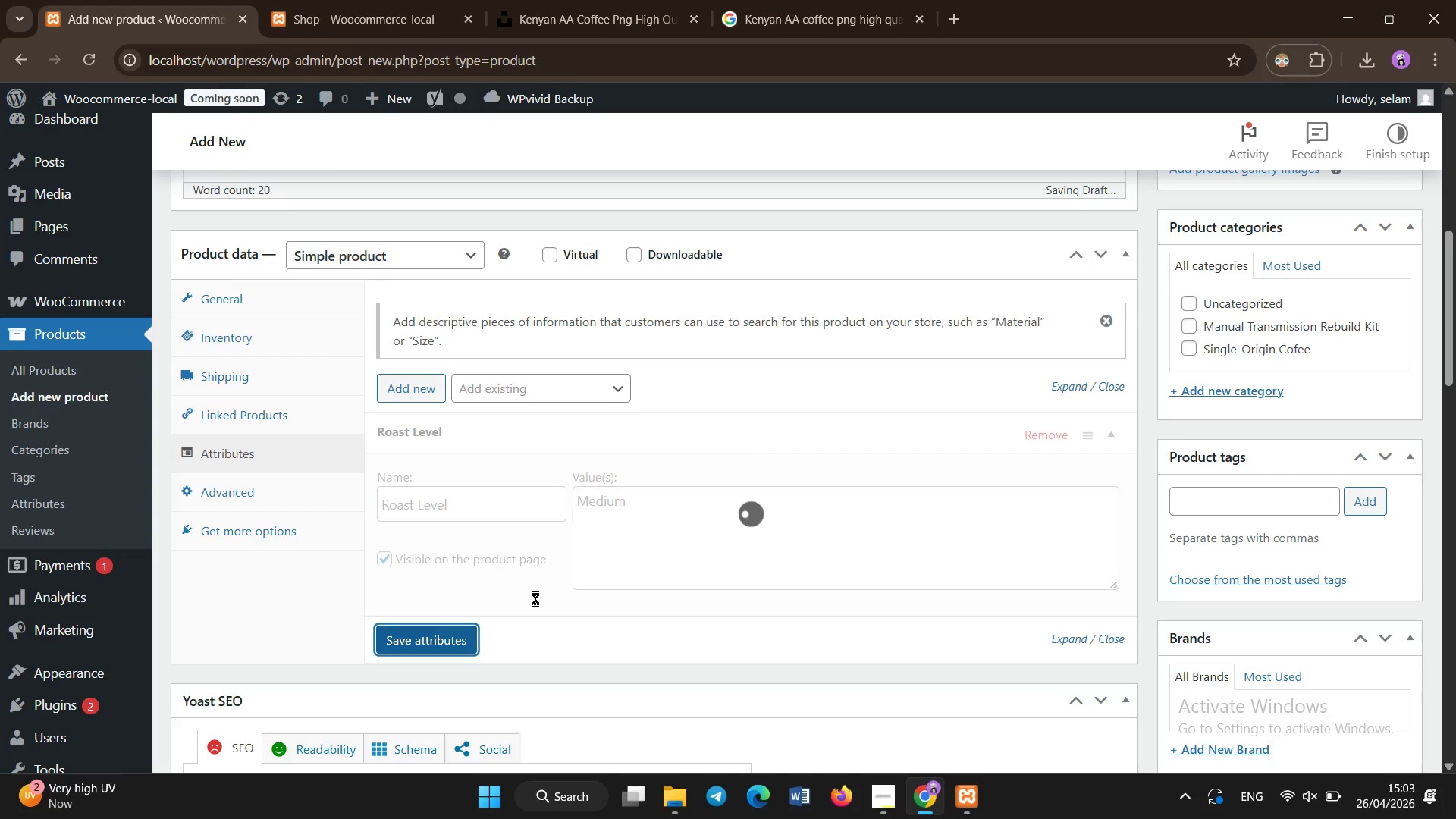 
left_click([419, 386])
 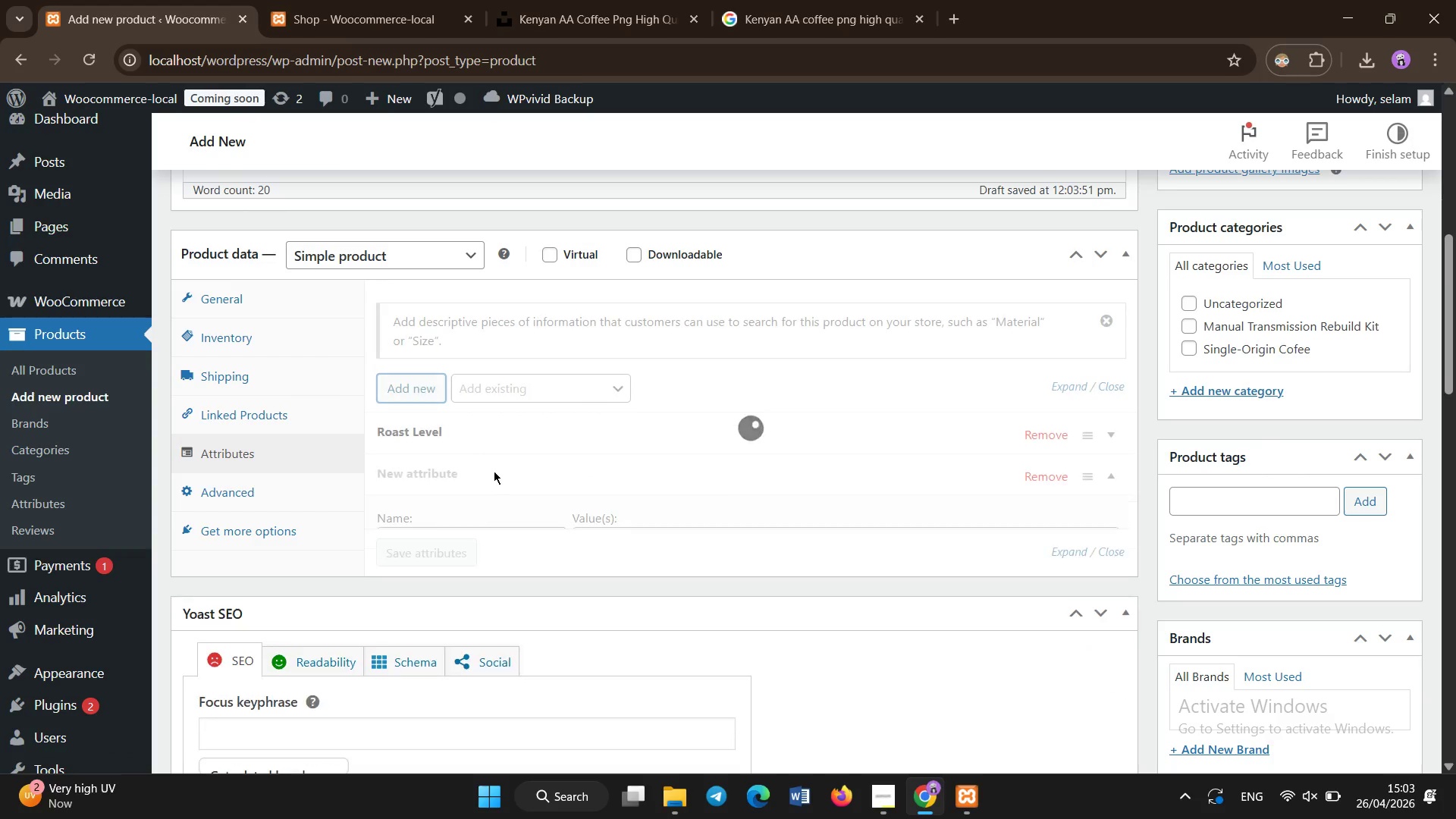 
left_click([466, 555])
 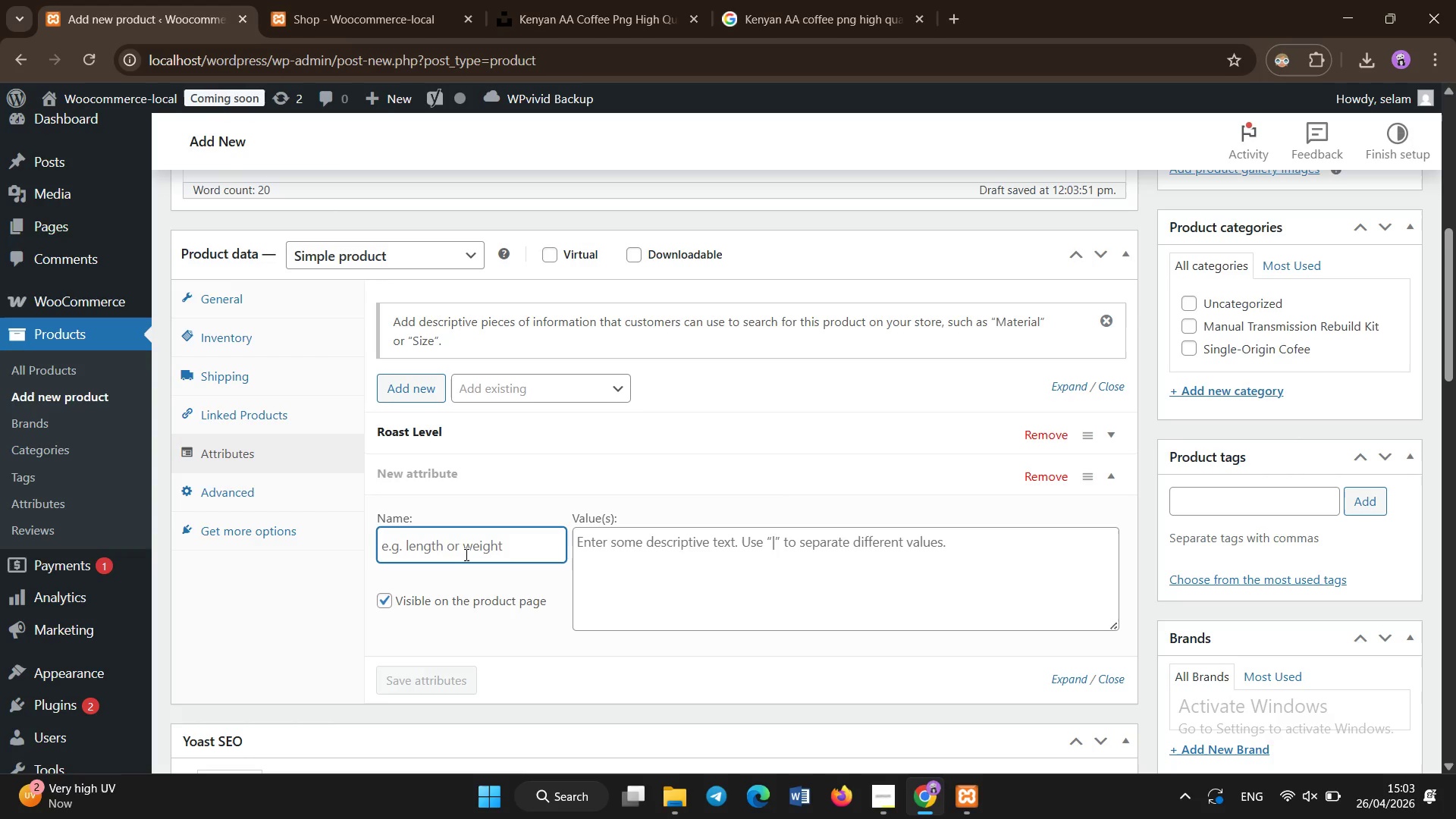 
type(Processing Method)
 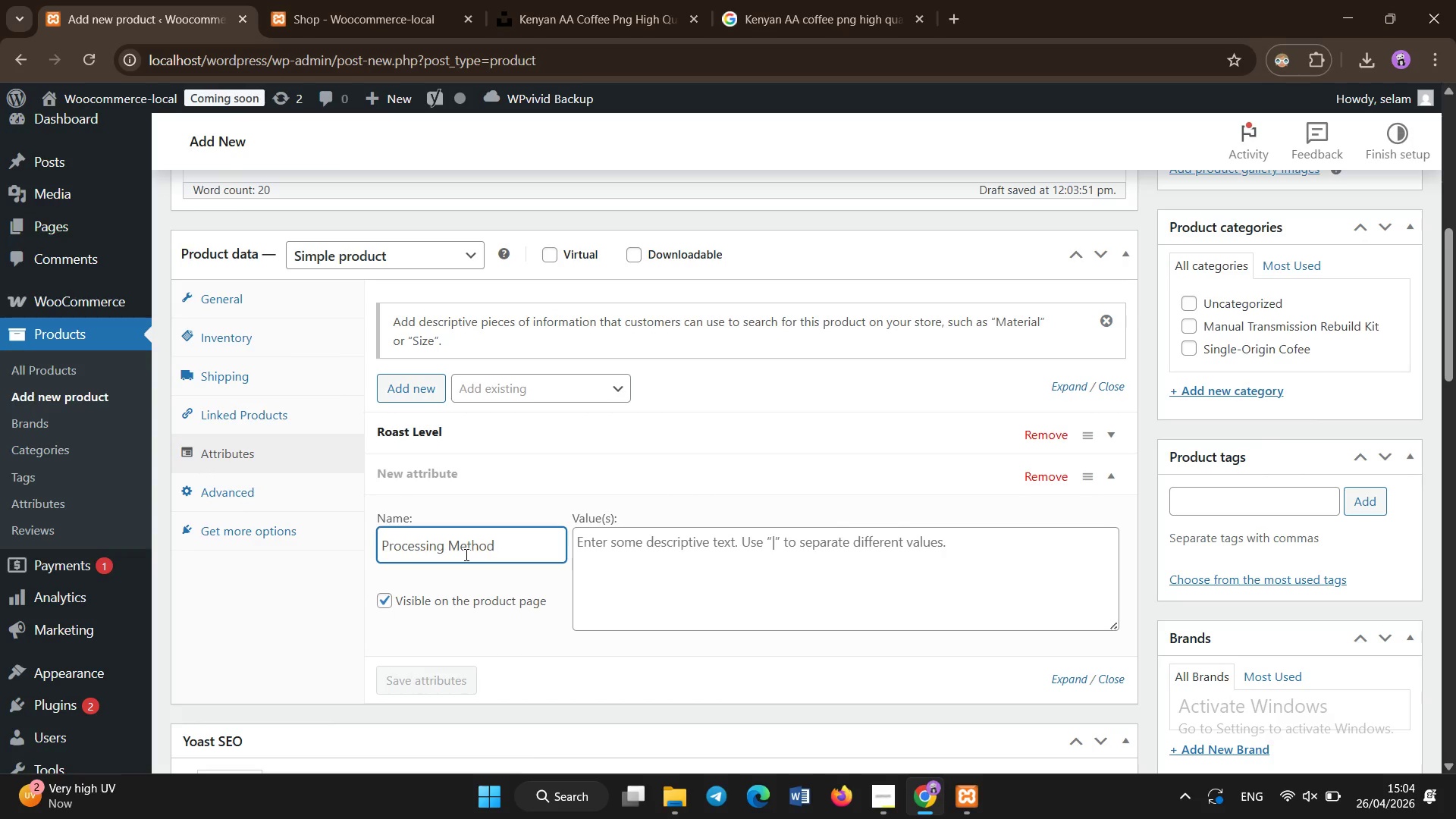 